 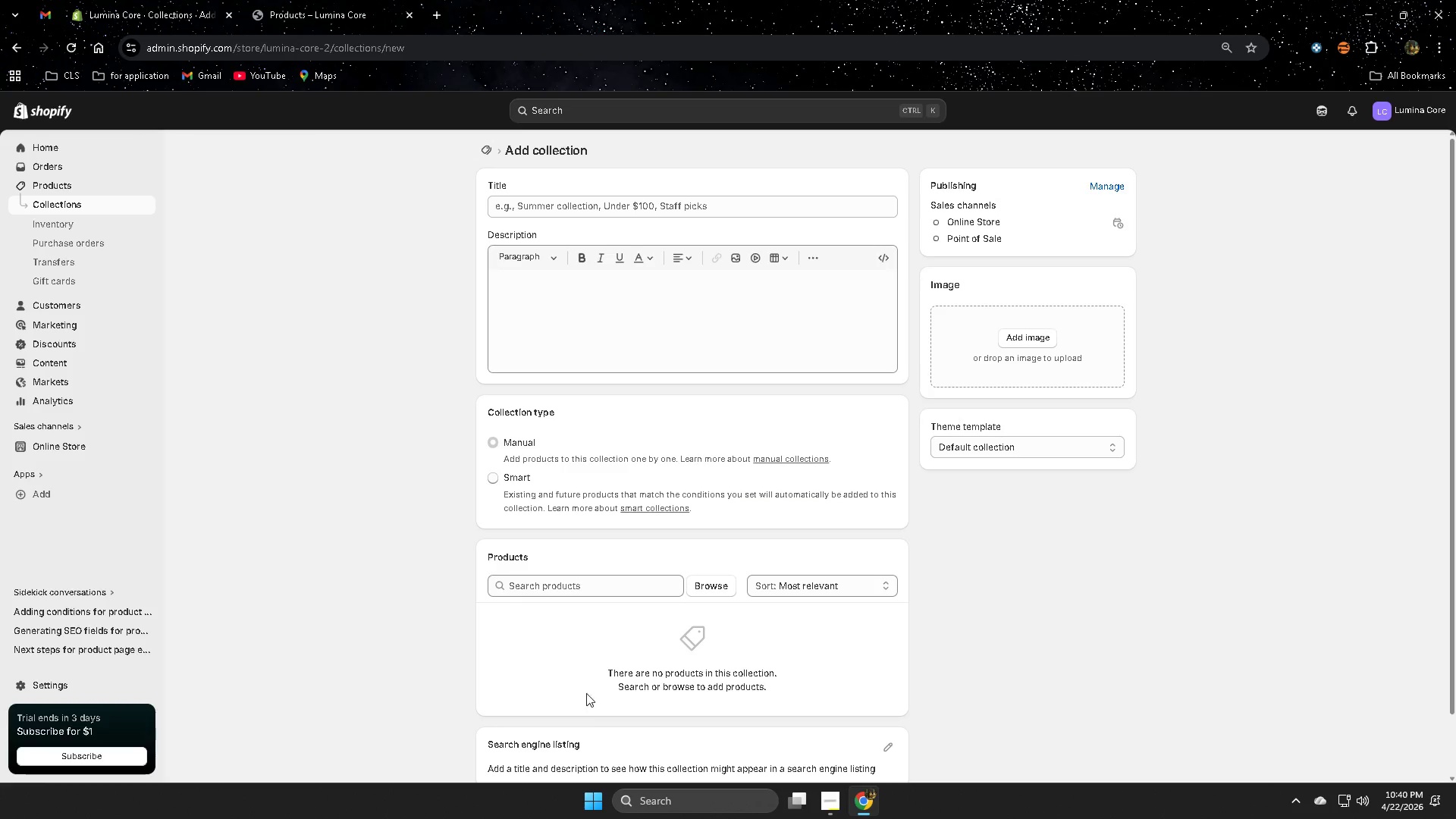 
left_click([318, 0])
 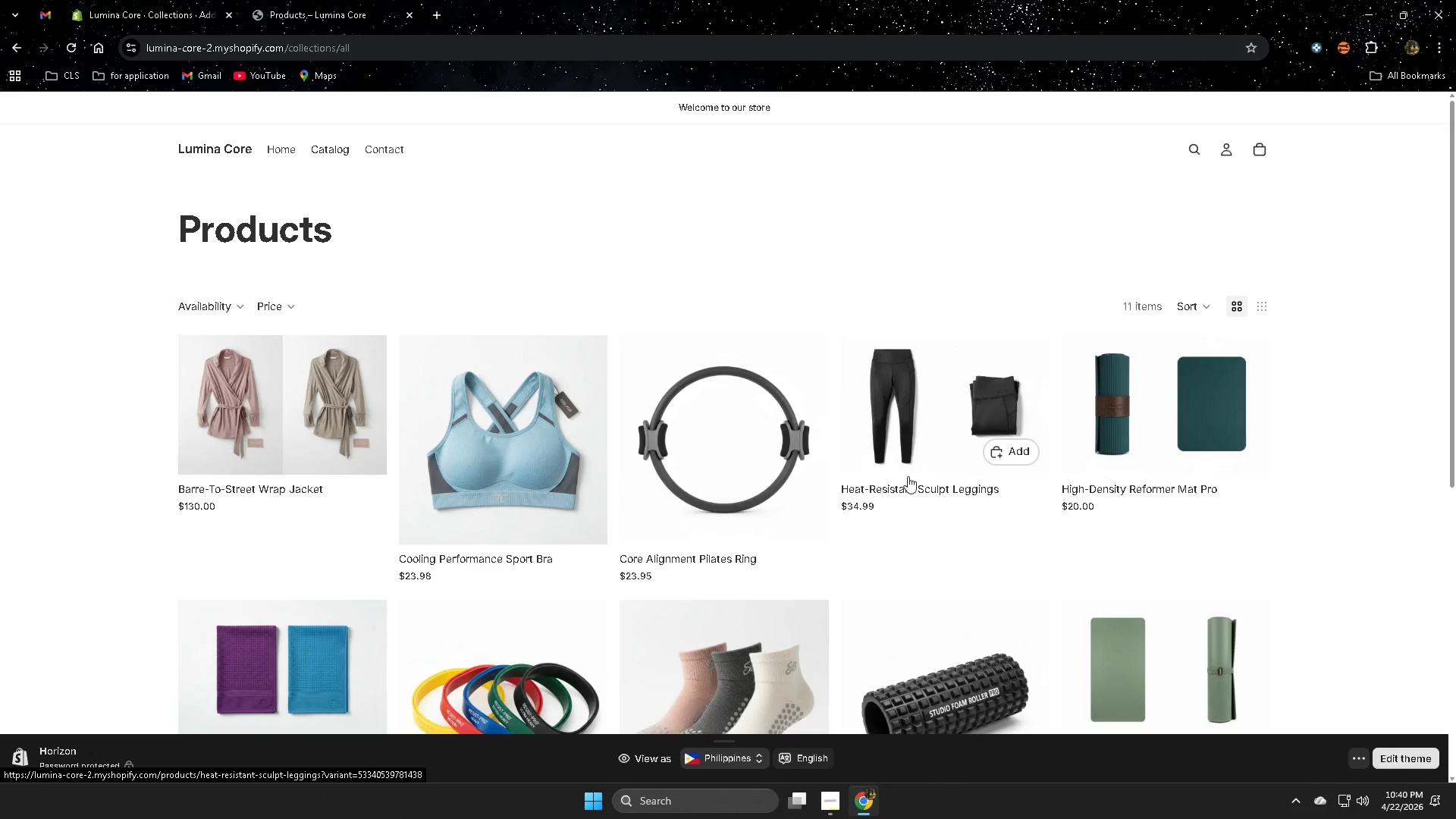 
scroll: coordinate [379, 603], scroll_direction: down, amount: 8.0
 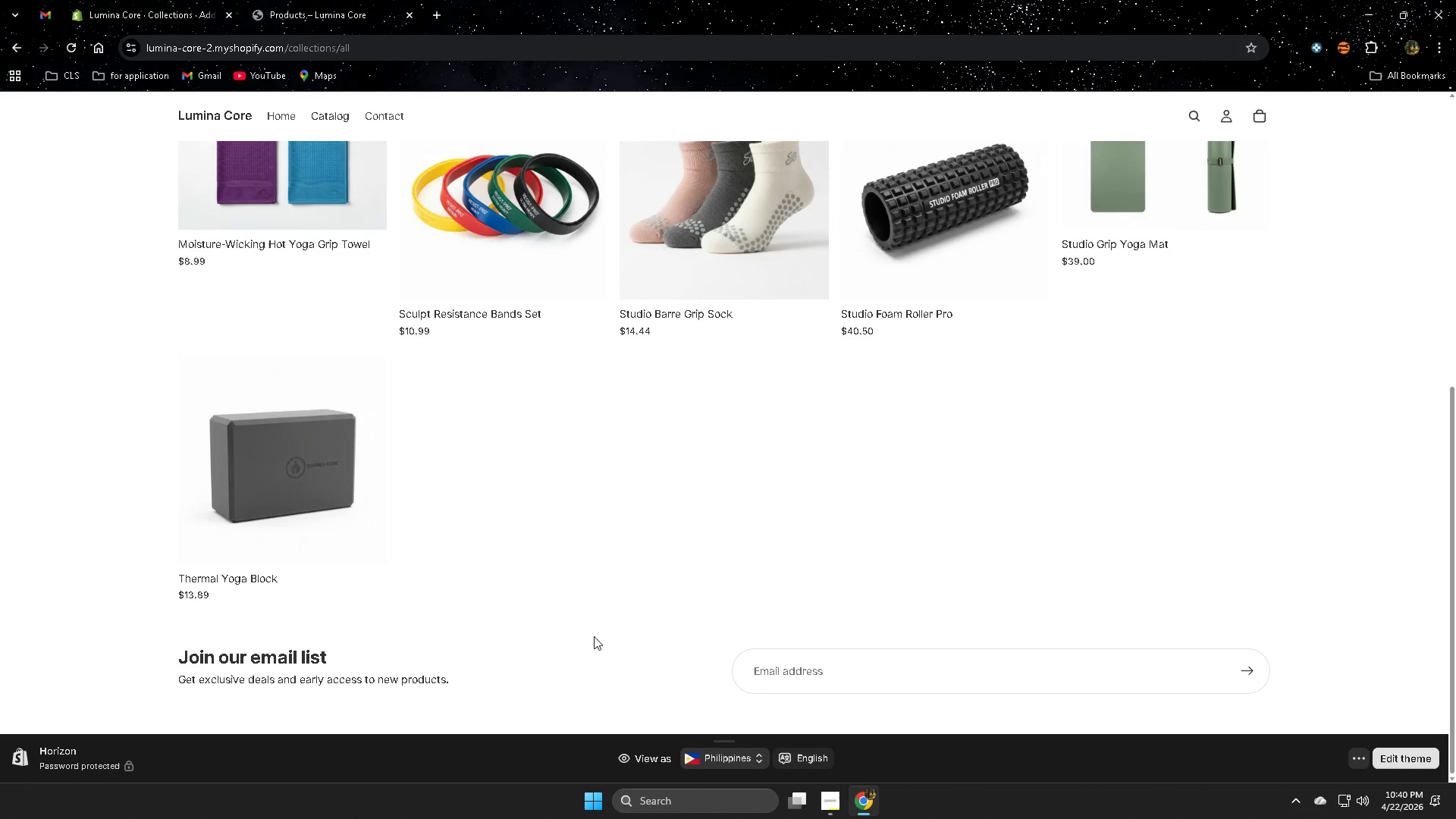 
wait(8.8)
 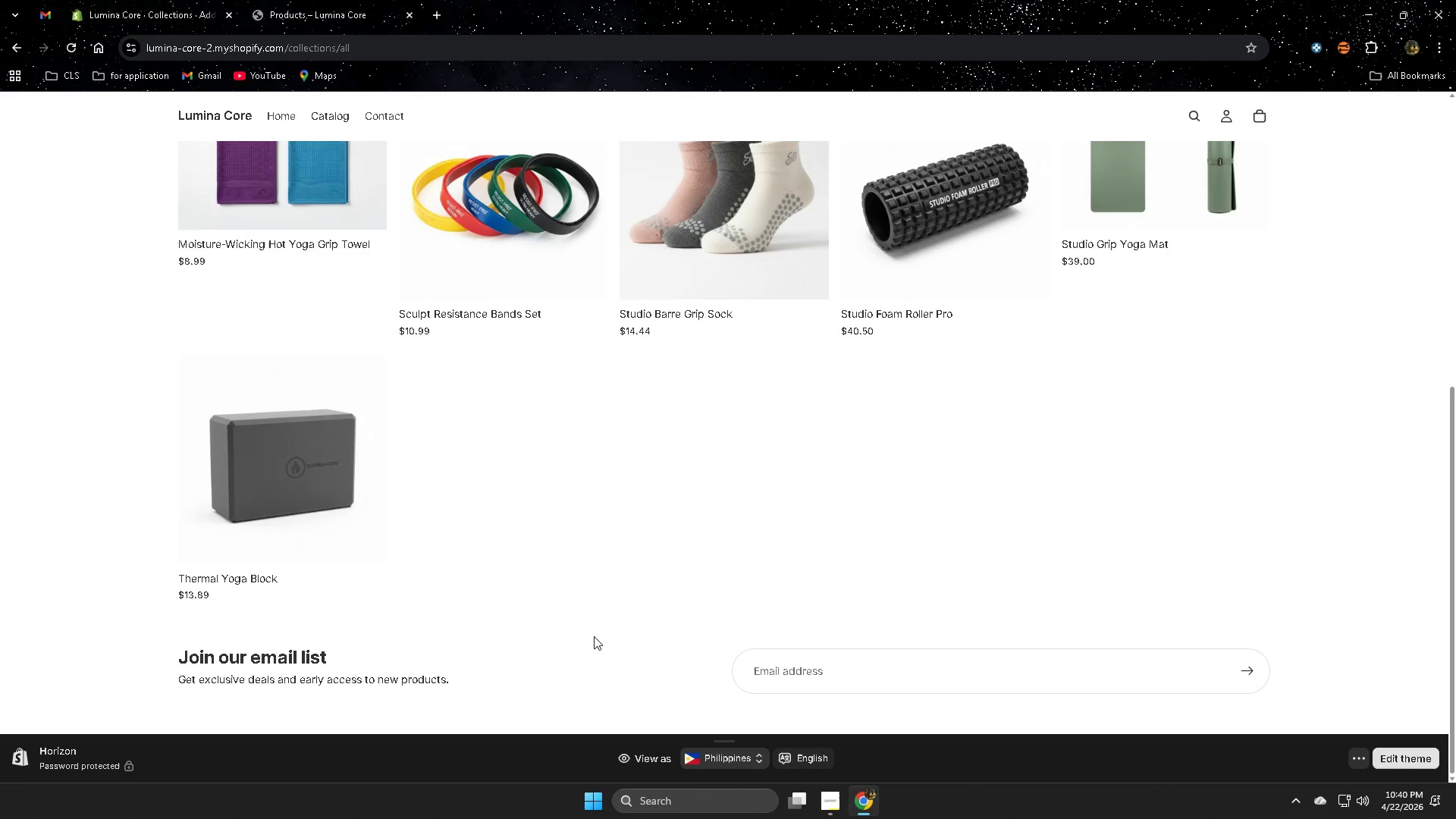 
scroll: coordinate [335, 418], scroll_direction: up, amount: 7.0
 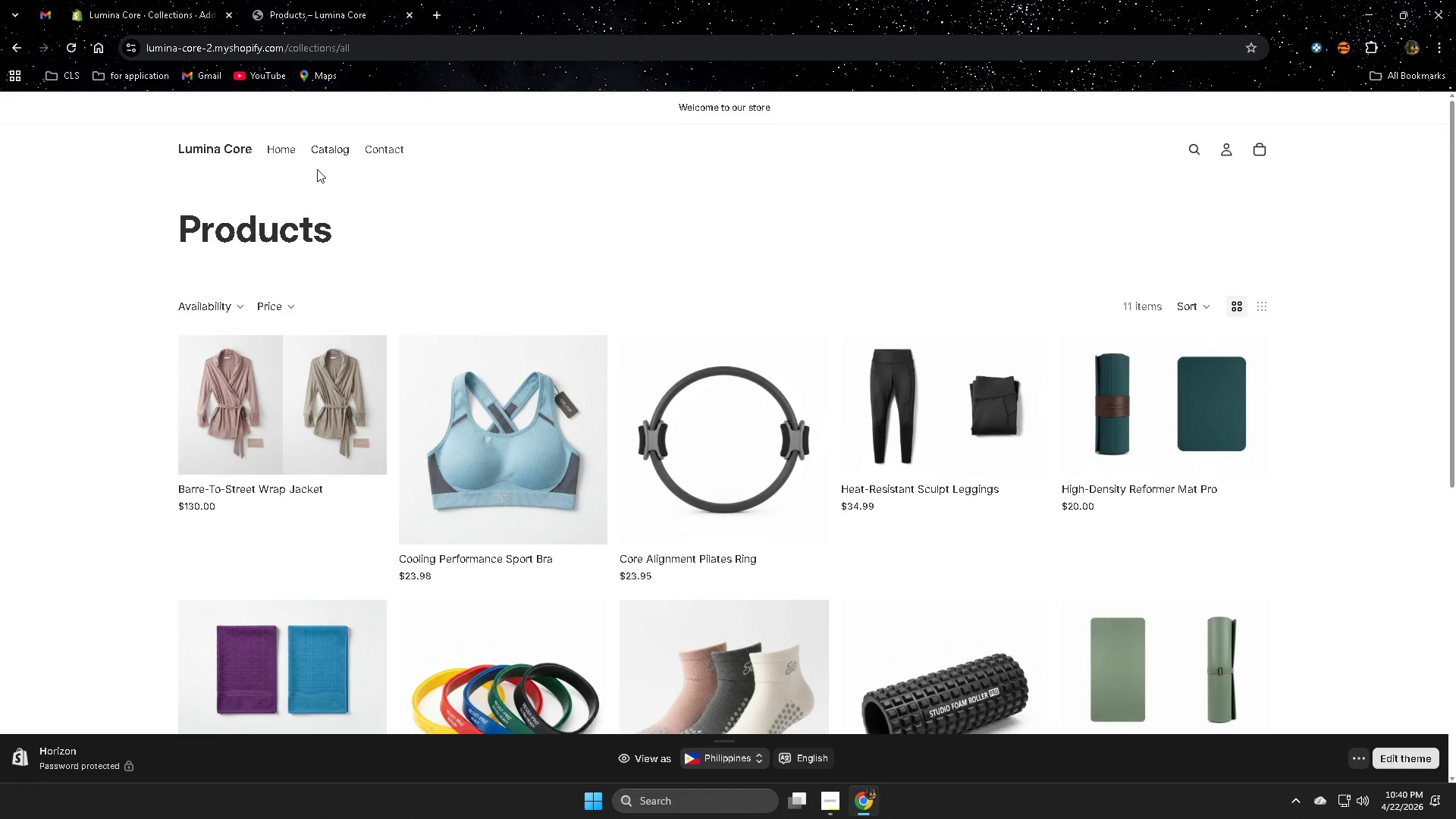 
left_click([327, 152])
 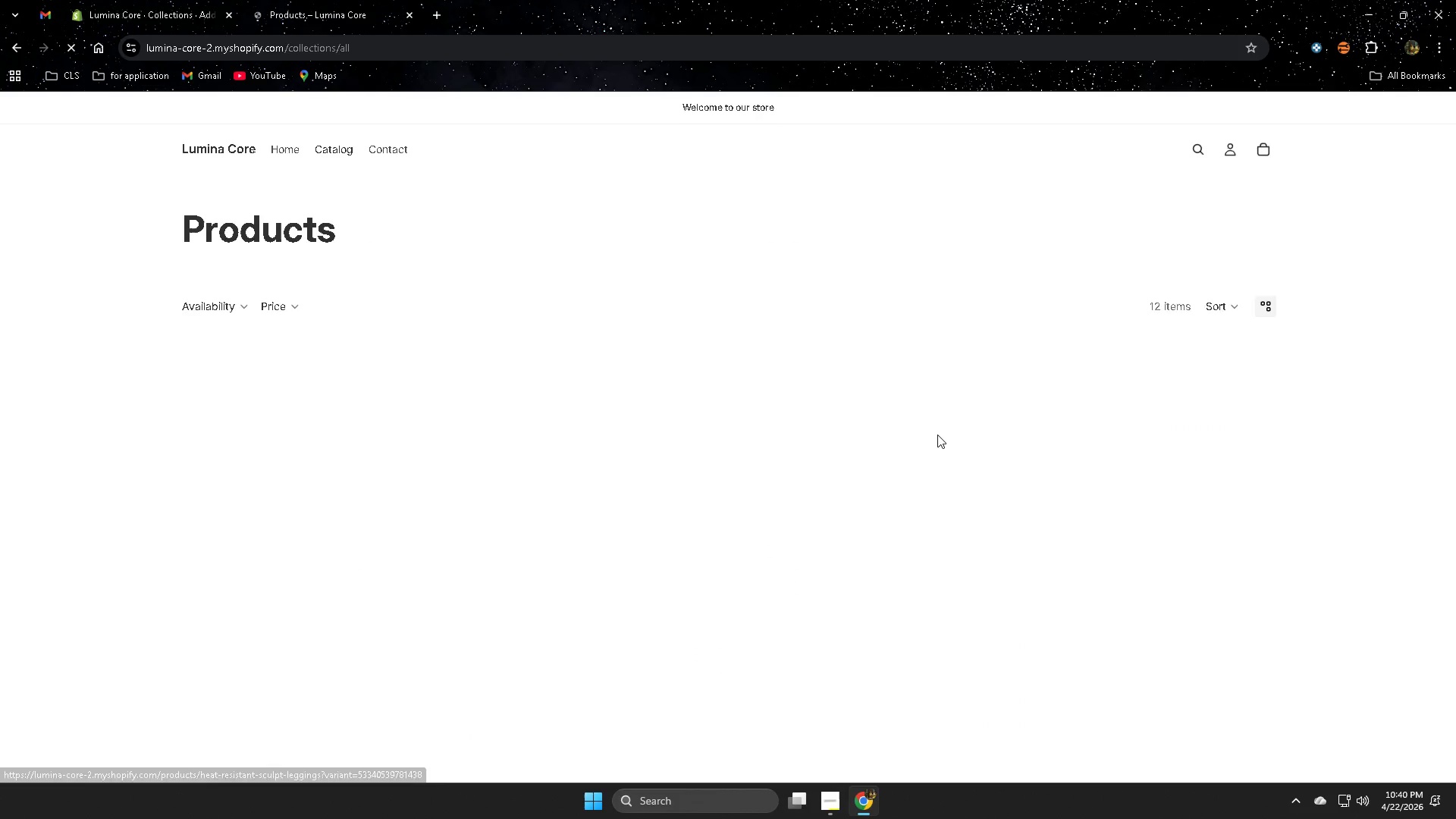 
scroll: coordinate [928, 437], scroll_direction: down, amount: 4.0
 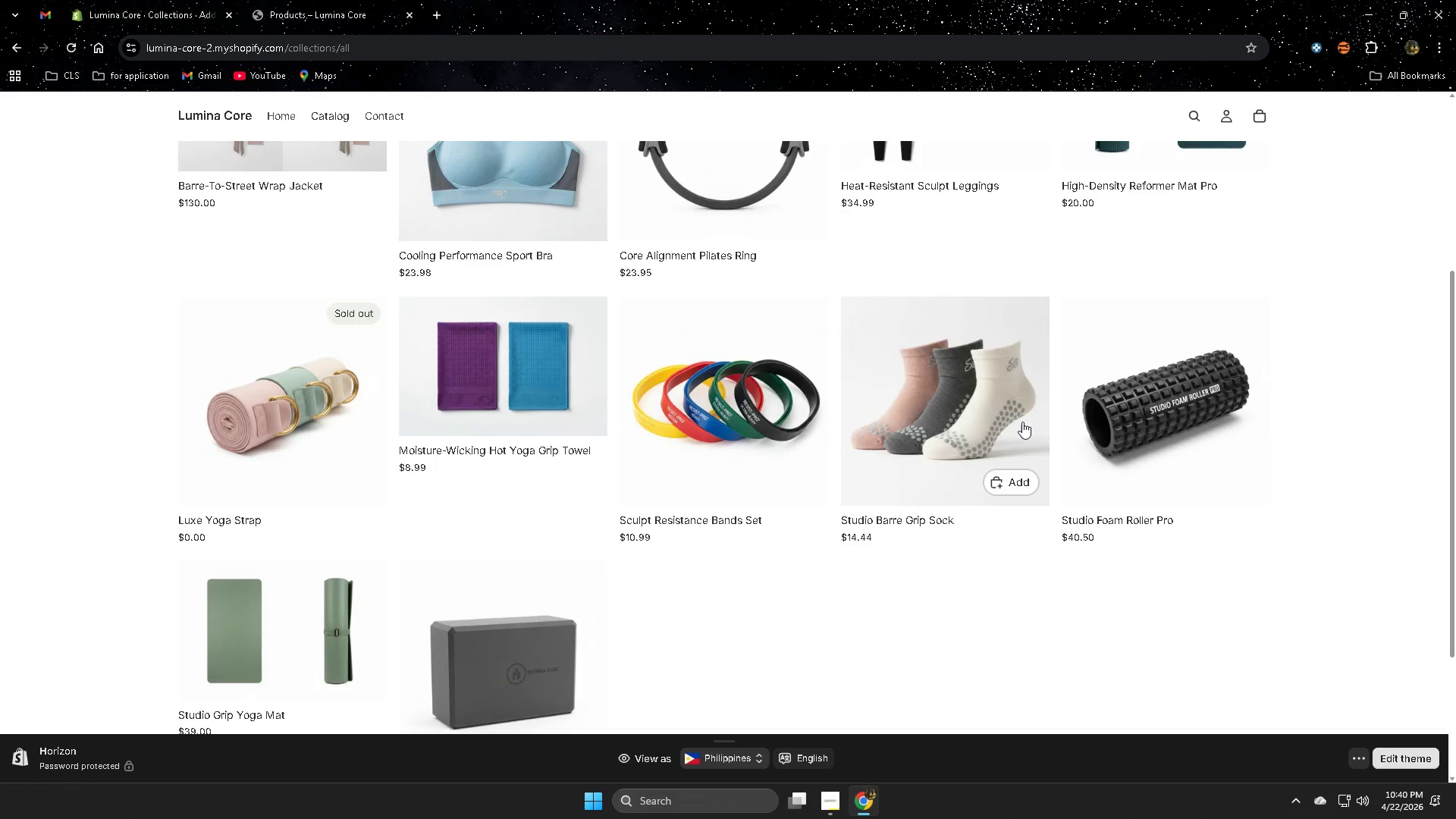 
scroll: coordinate [168, 441], scroll_direction: up, amount: 8.0
 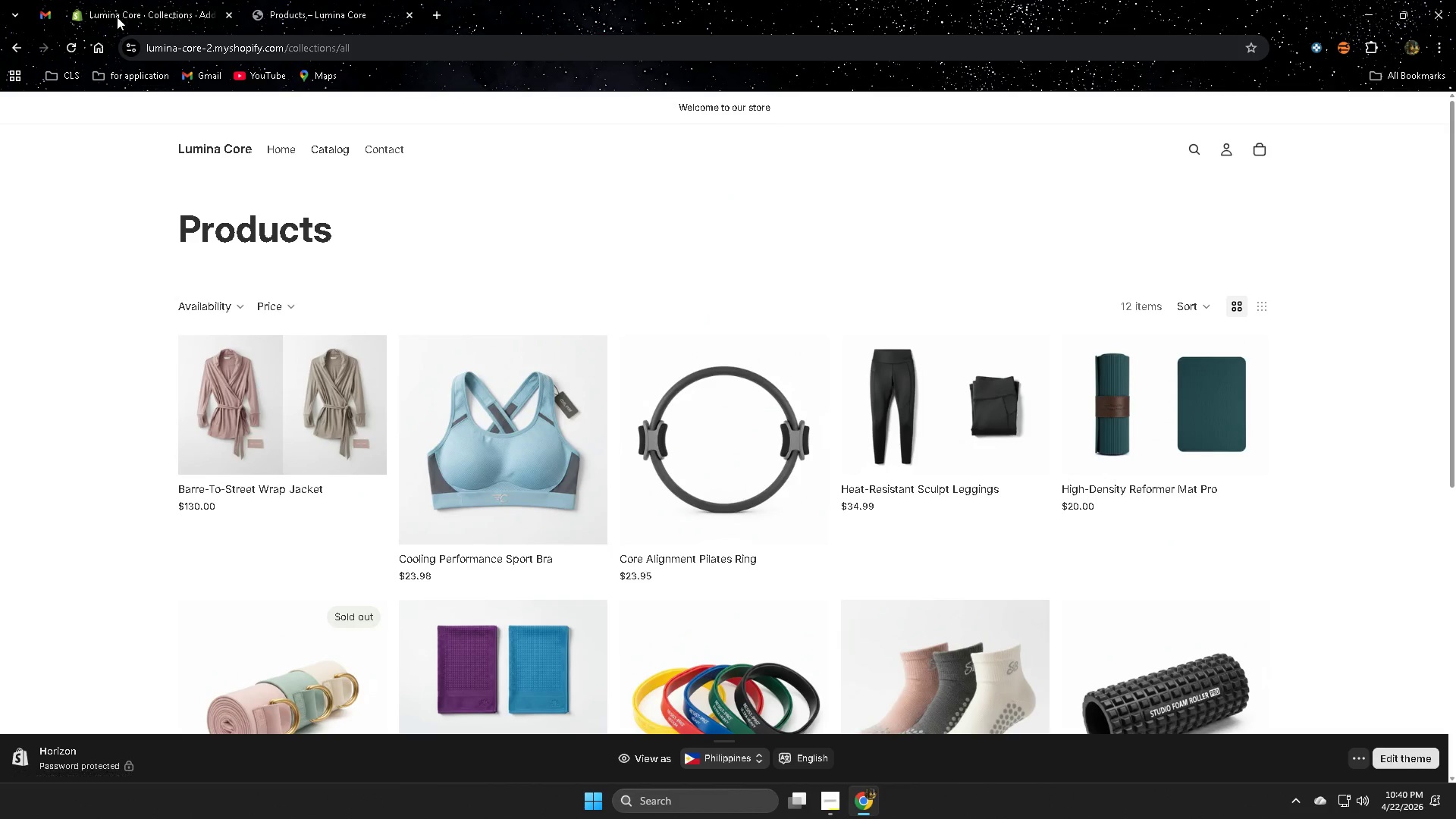 
left_click([122, 8])
 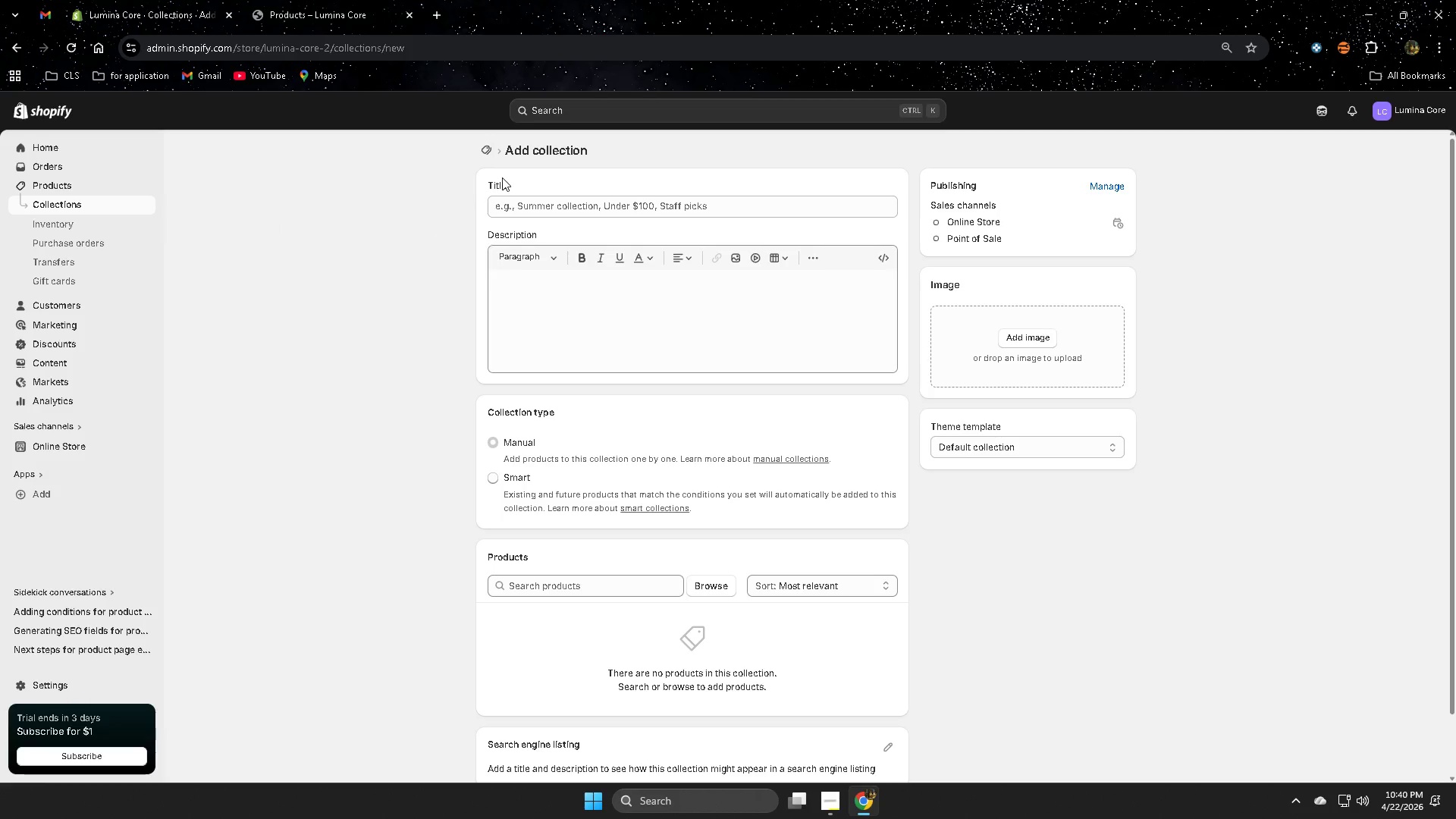 
double_click([740, 209])
 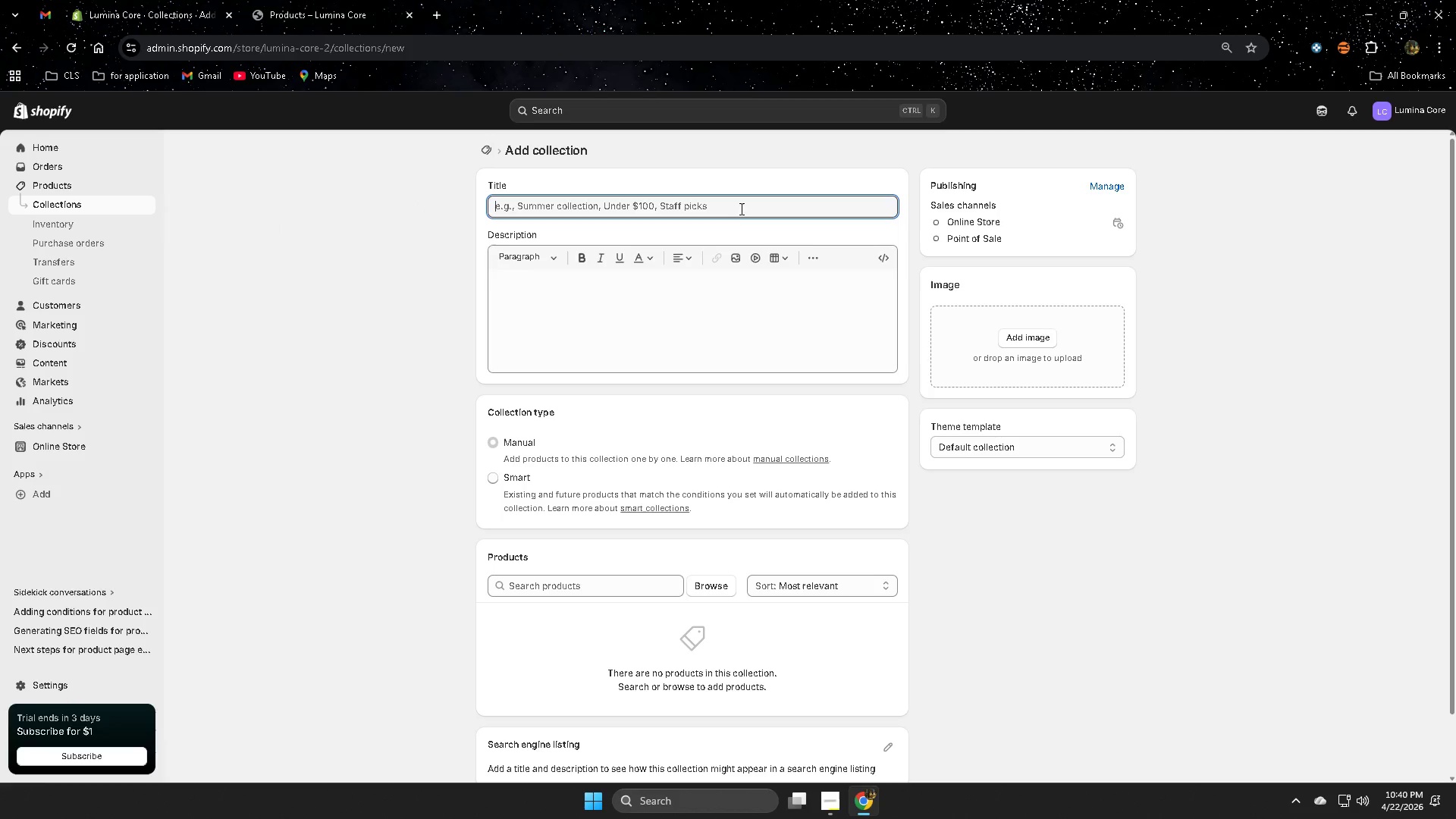 
triple_click([740, 209])
 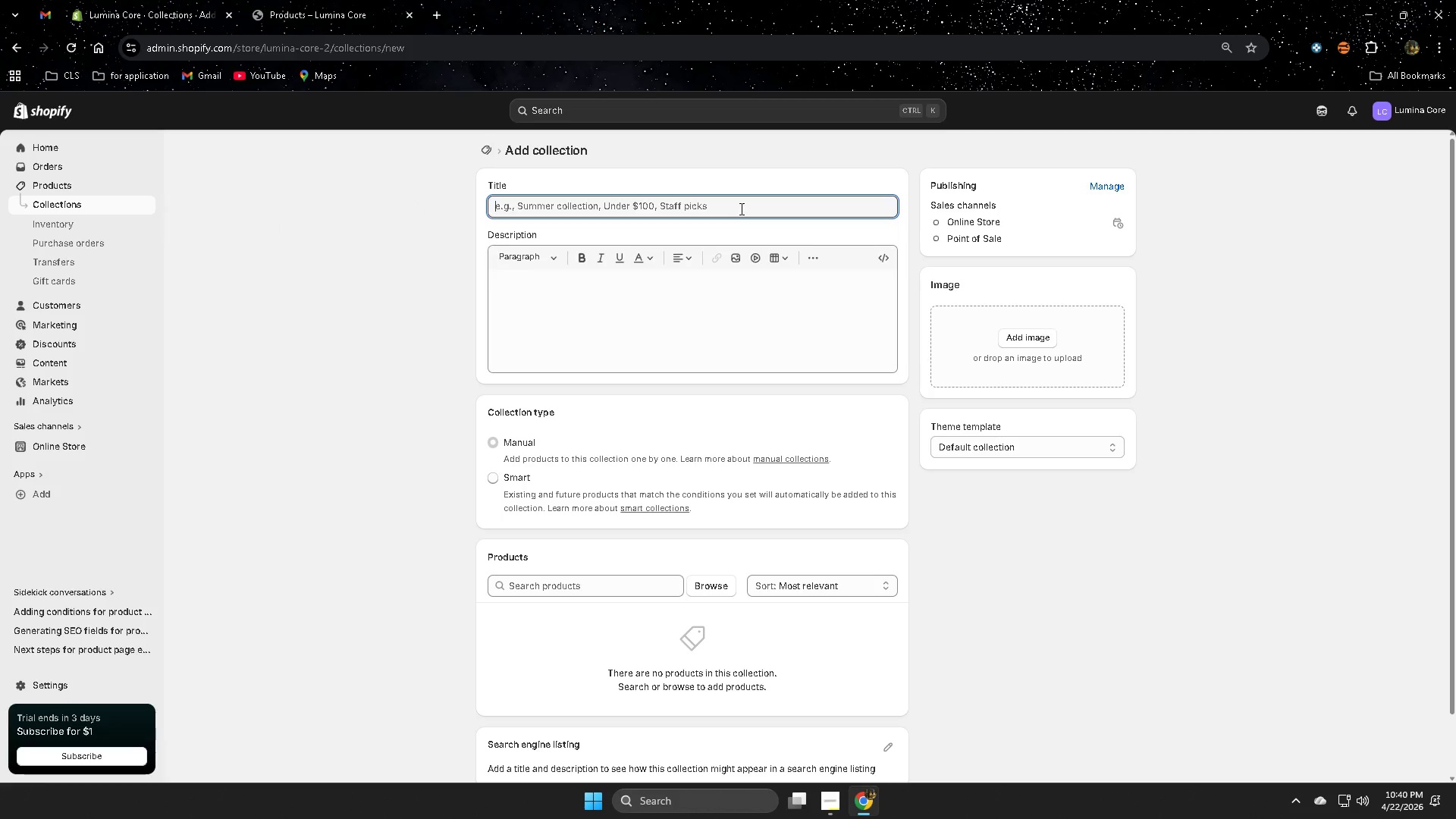 
triple_click([740, 209])
 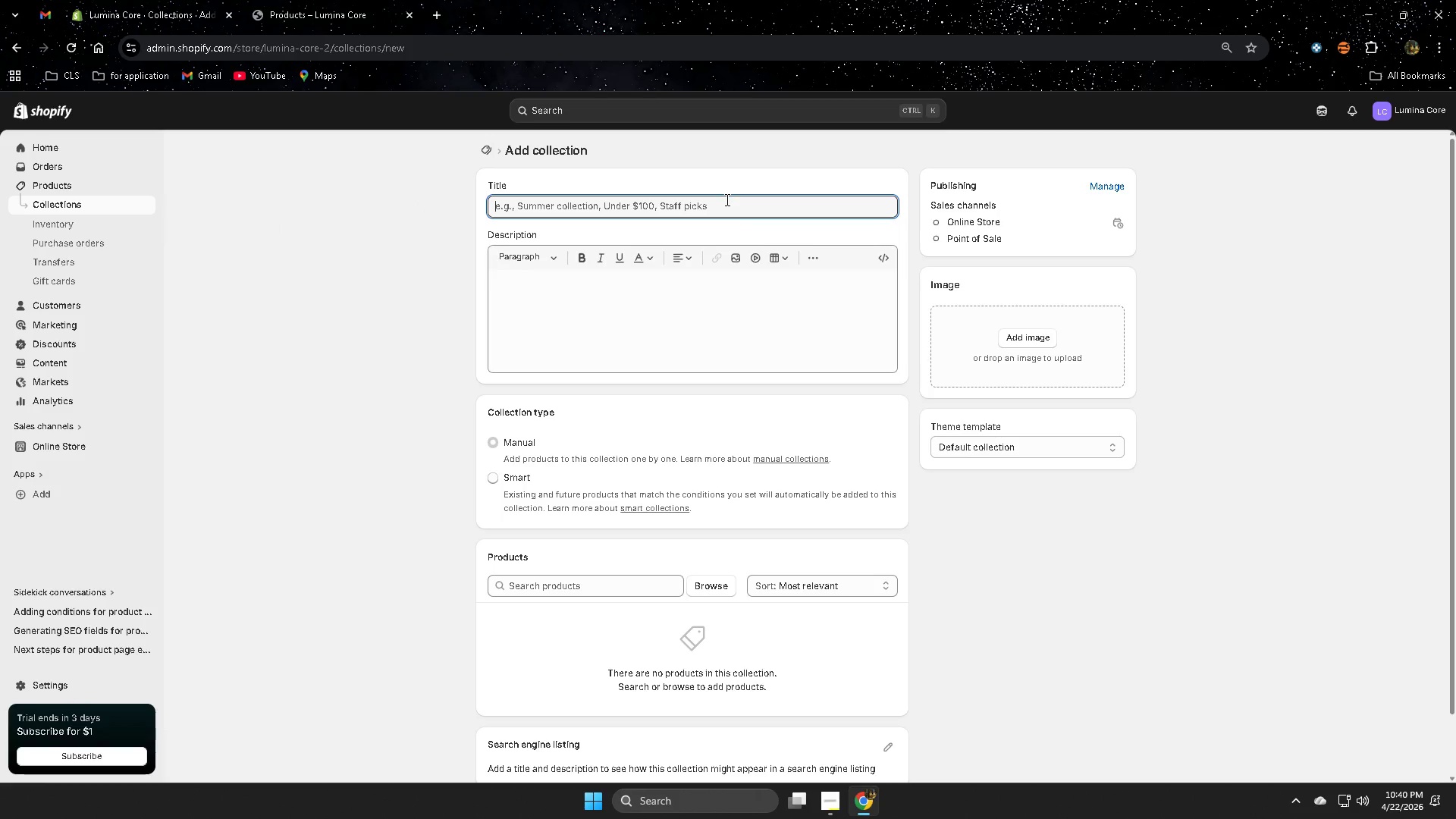 
type(Sculpt)
 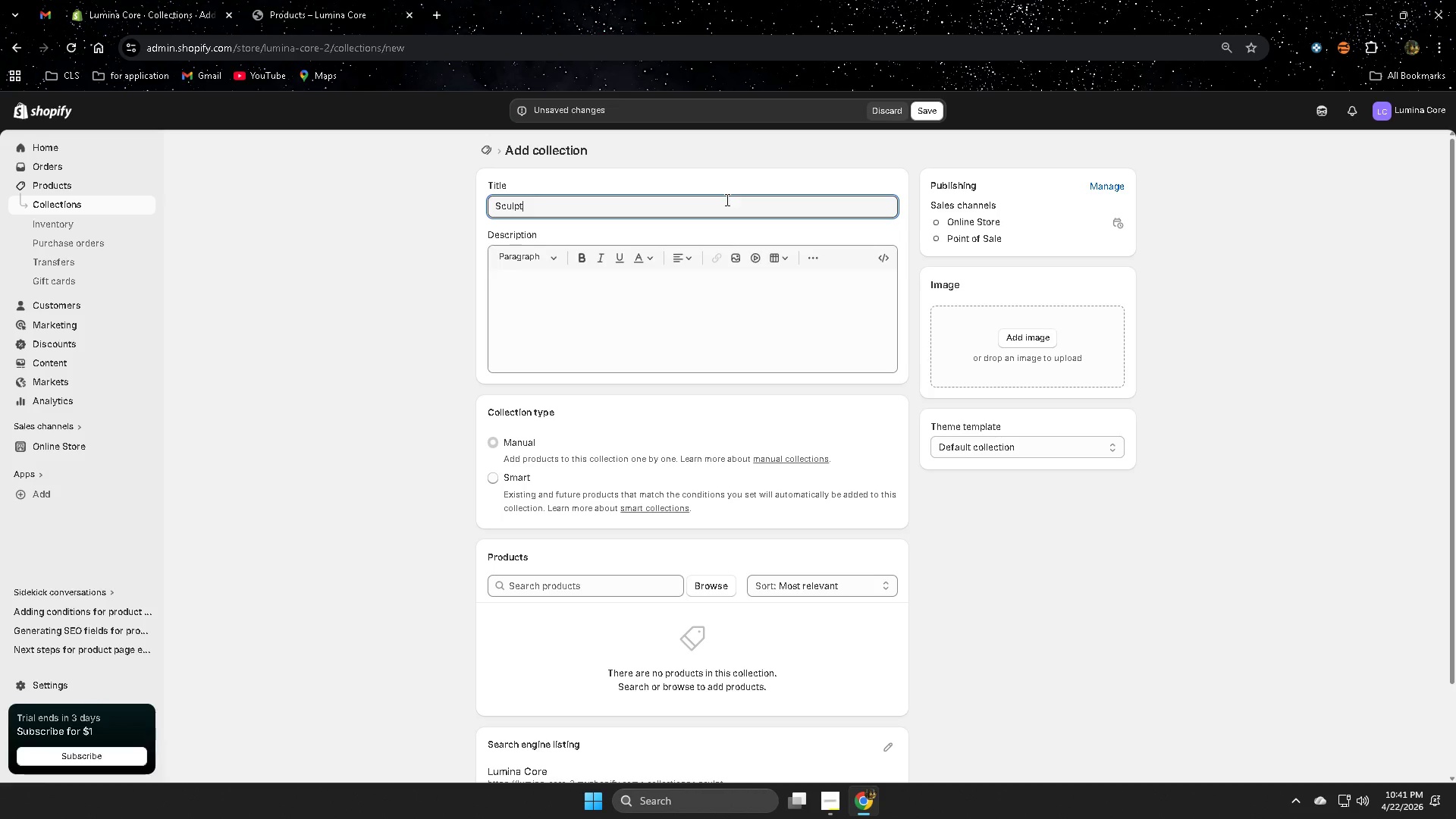 
wait(6.17)
 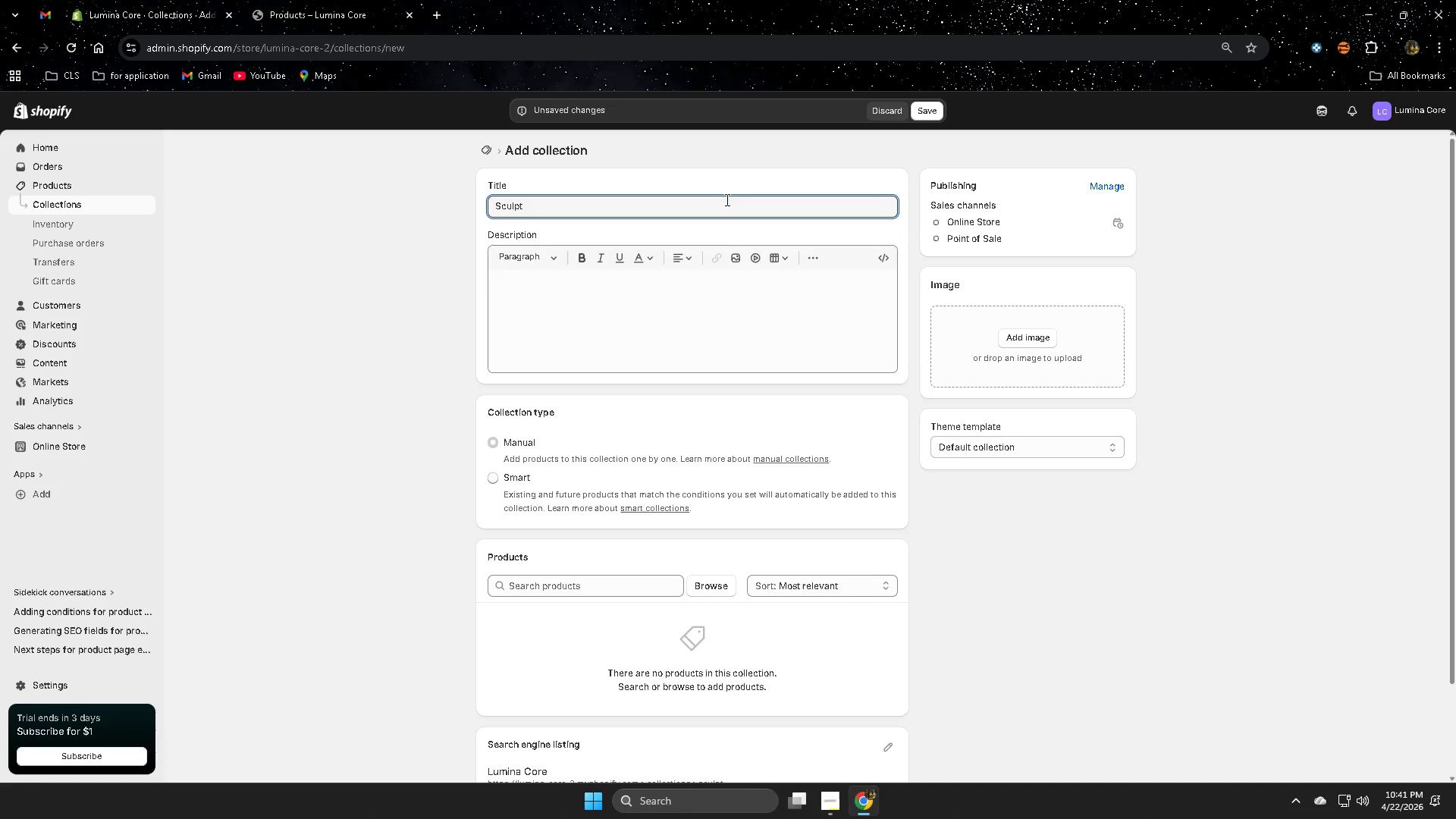 
key(Space)
 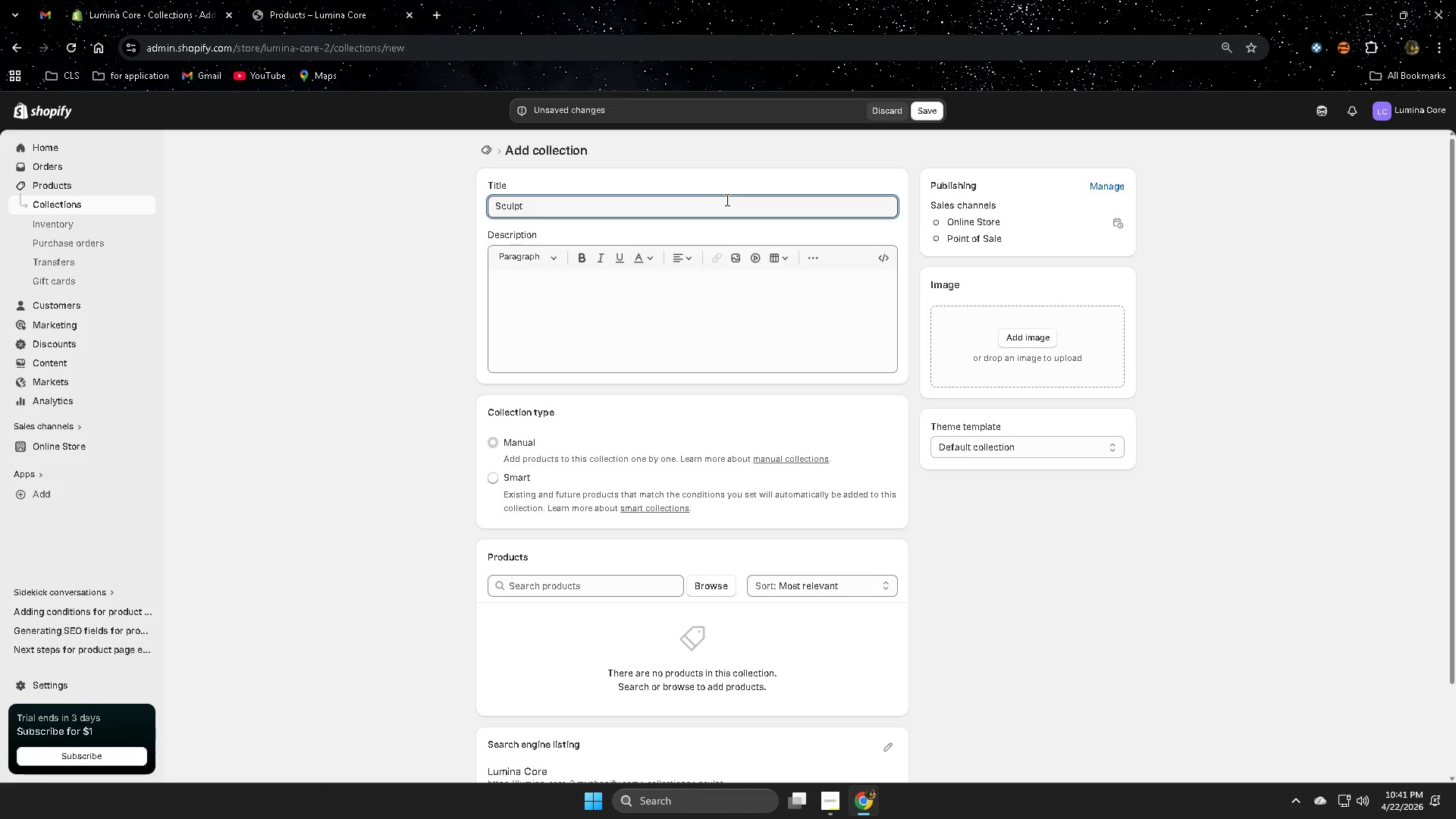 
type(Anl)
key(Backspace)
type(h)
key(Backspace)
type(kle Weu)
key(Backspace)
type(i)
 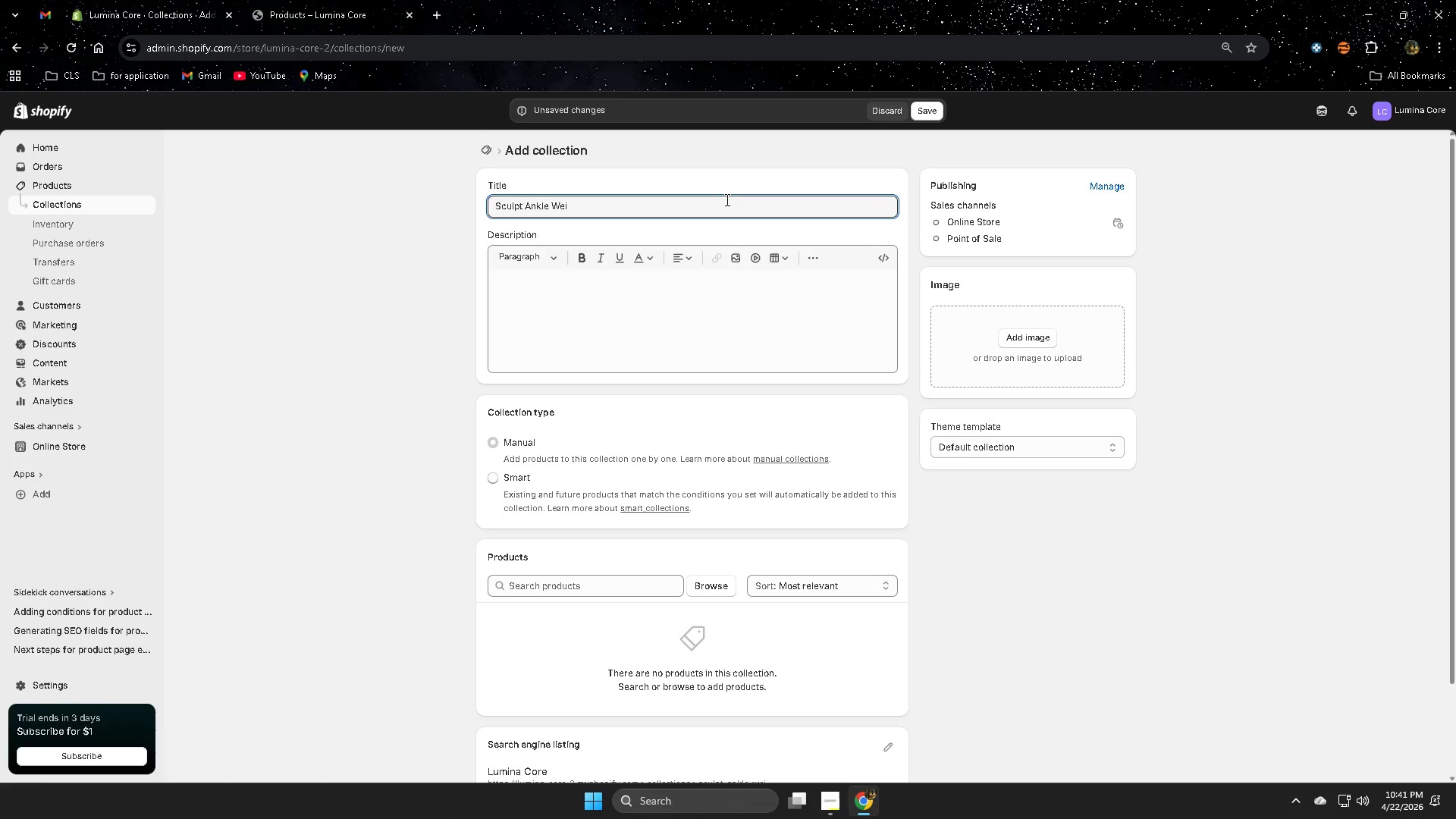 
type(ghts)
 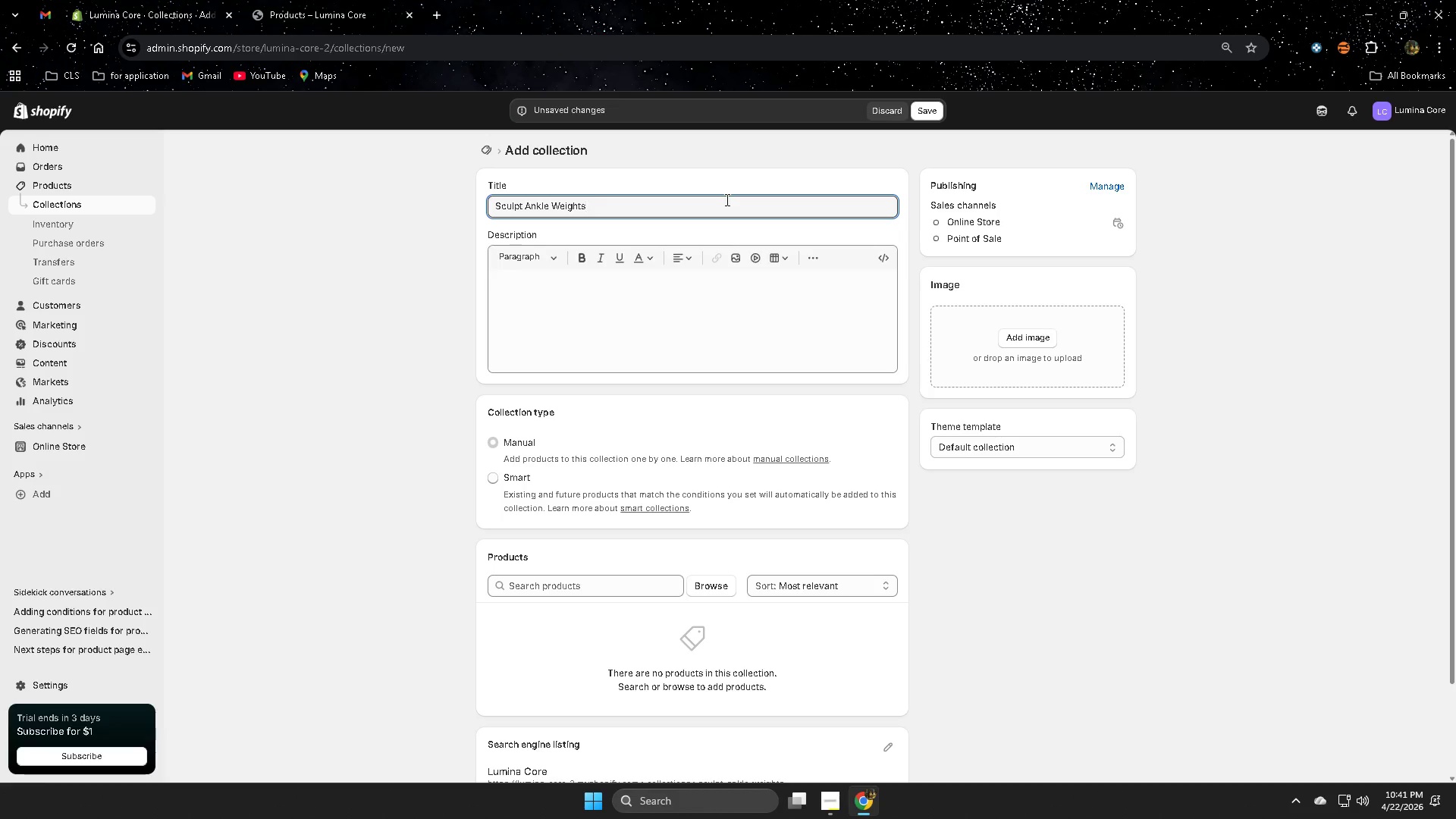 
wait(14.03)
 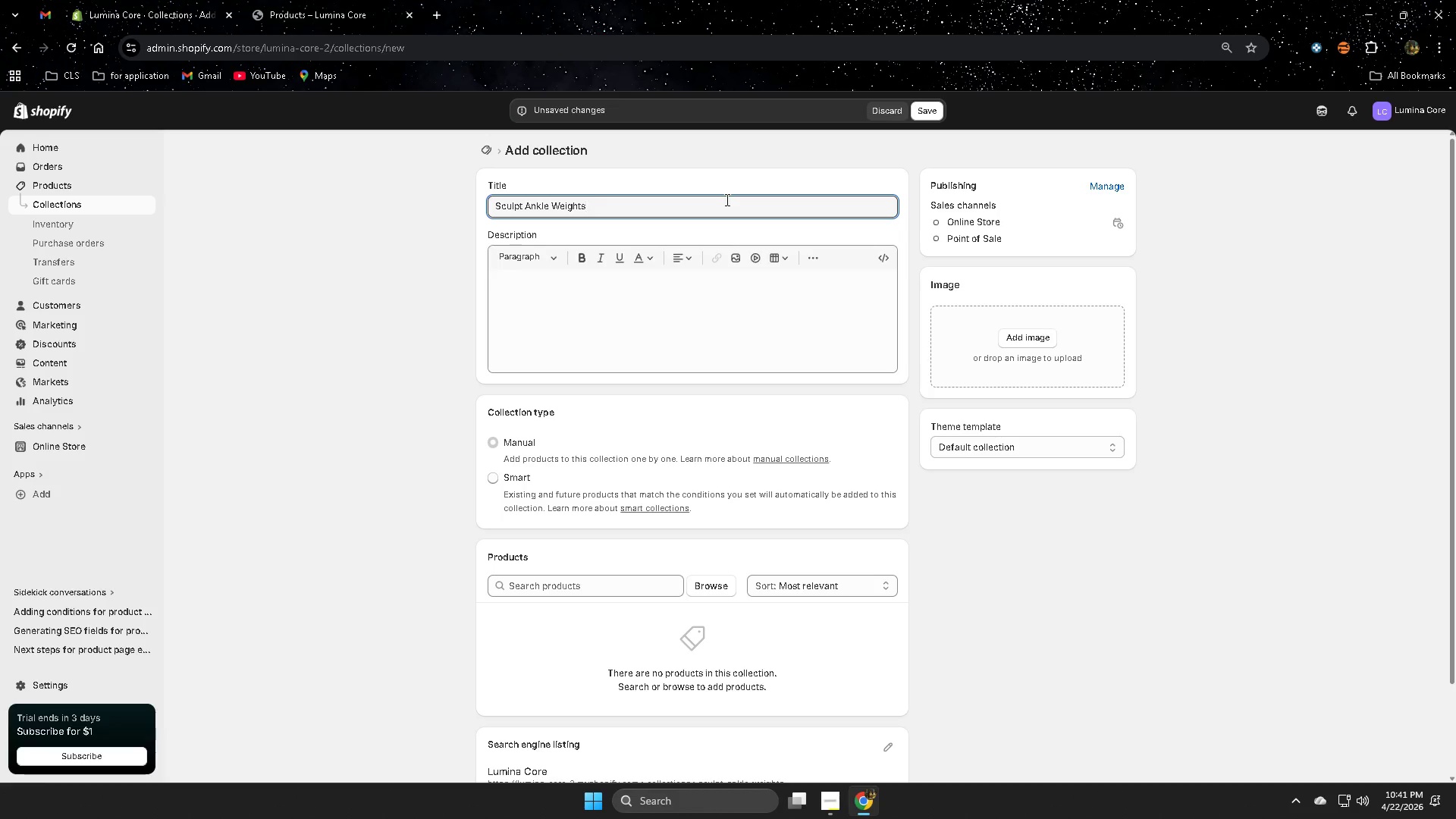 
left_click([455, 326])
 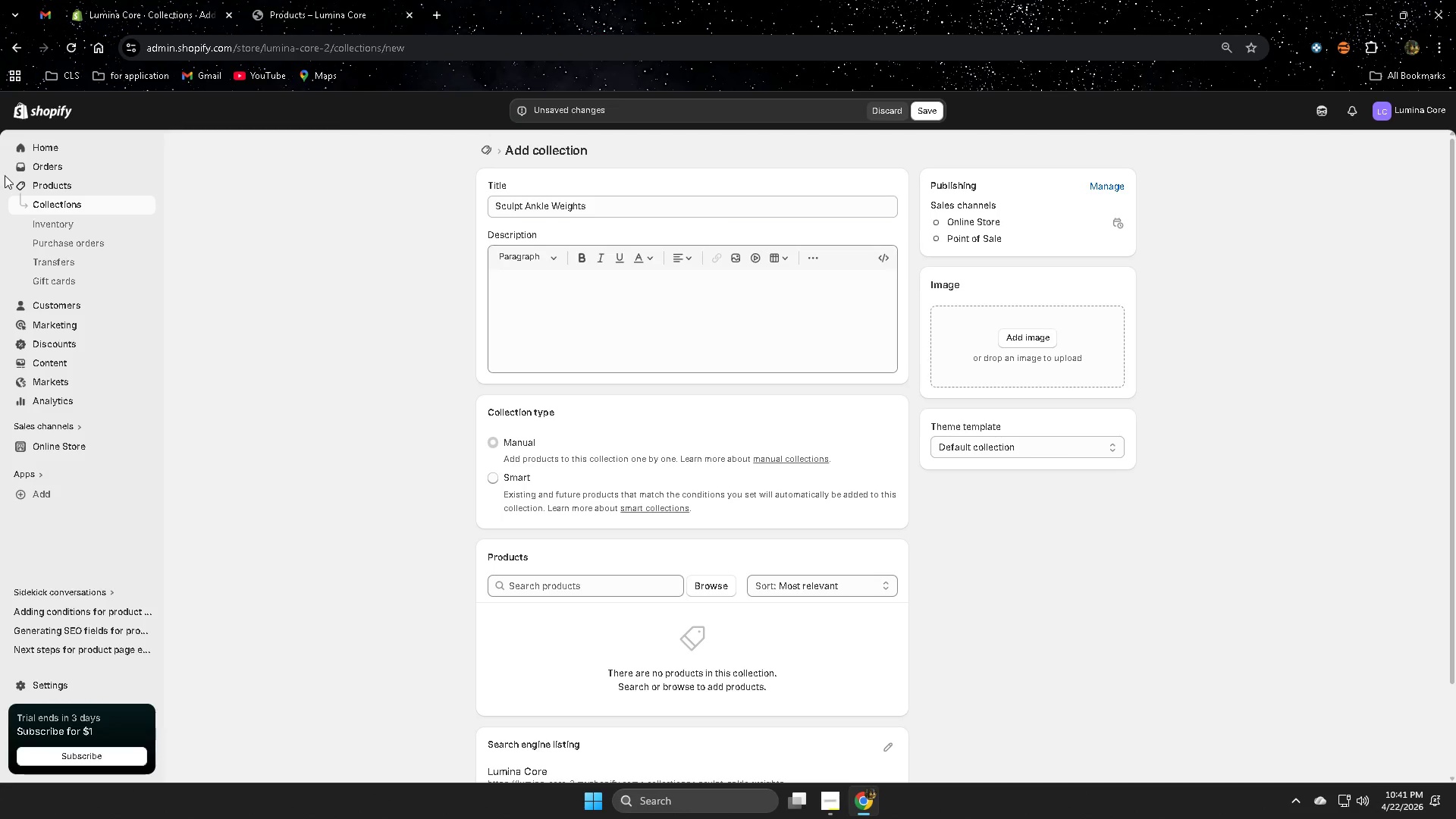 
left_click([56, 186])
 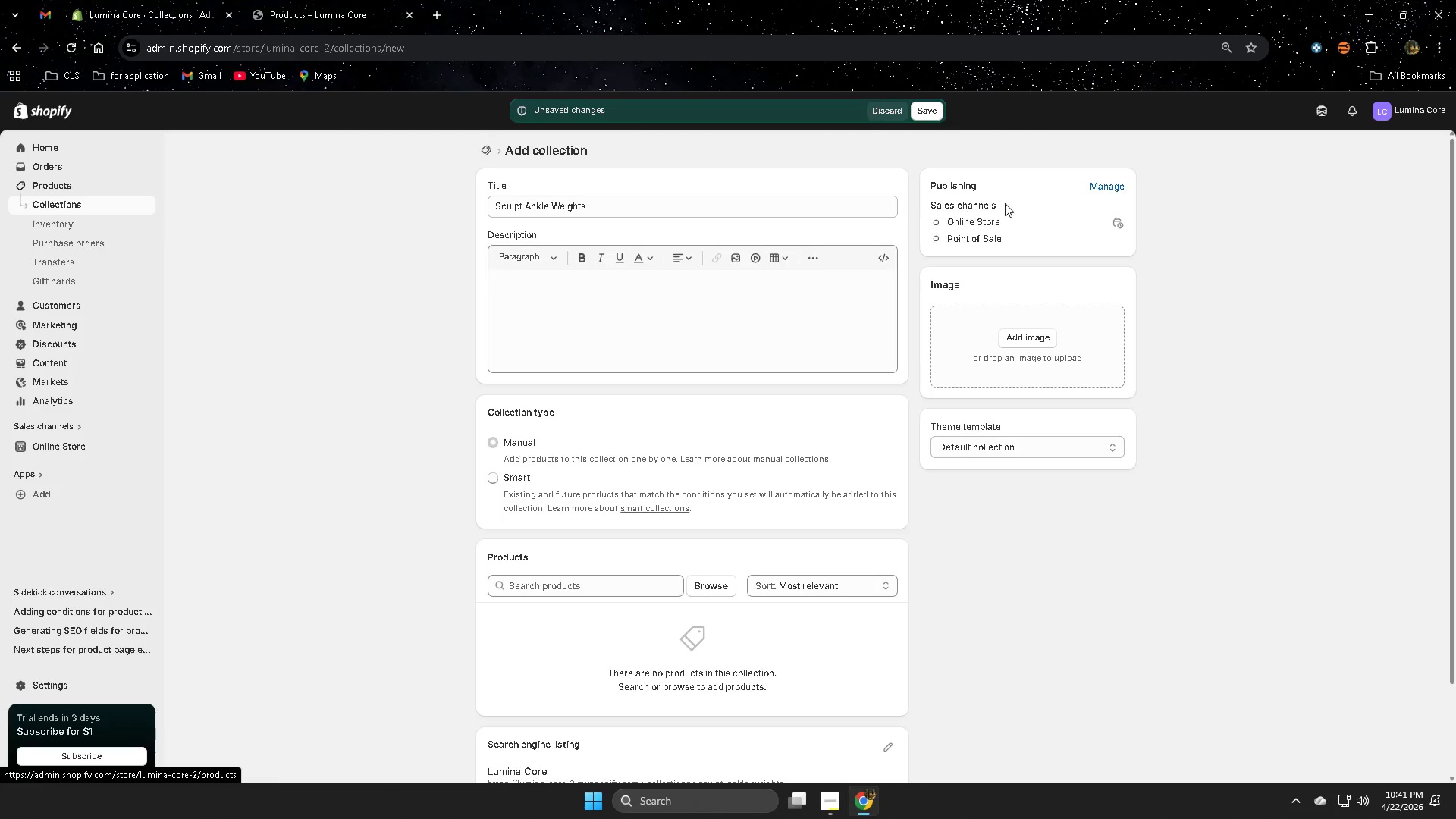 
left_click([881, 109])
 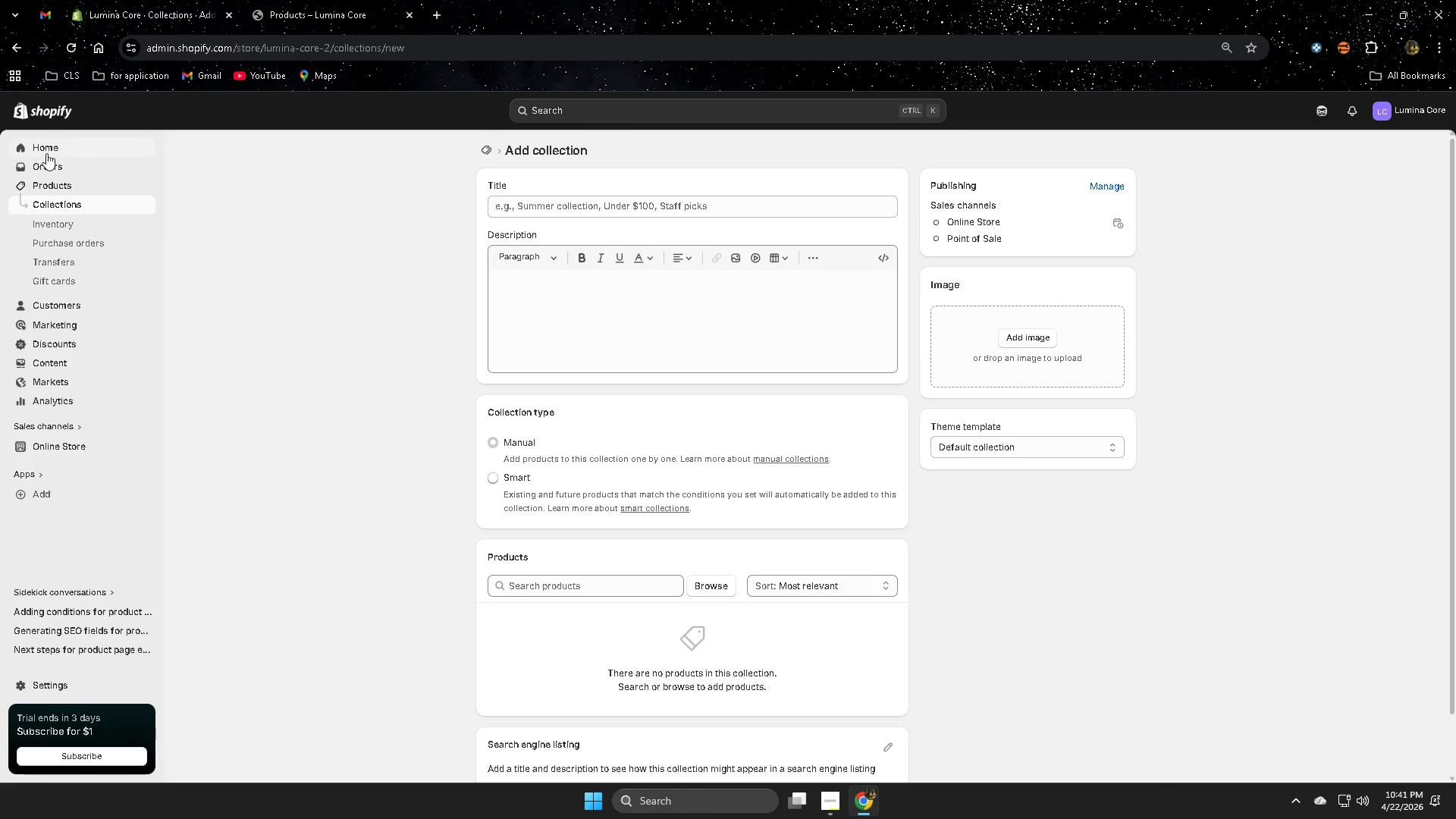 
left_click([45, 186])
 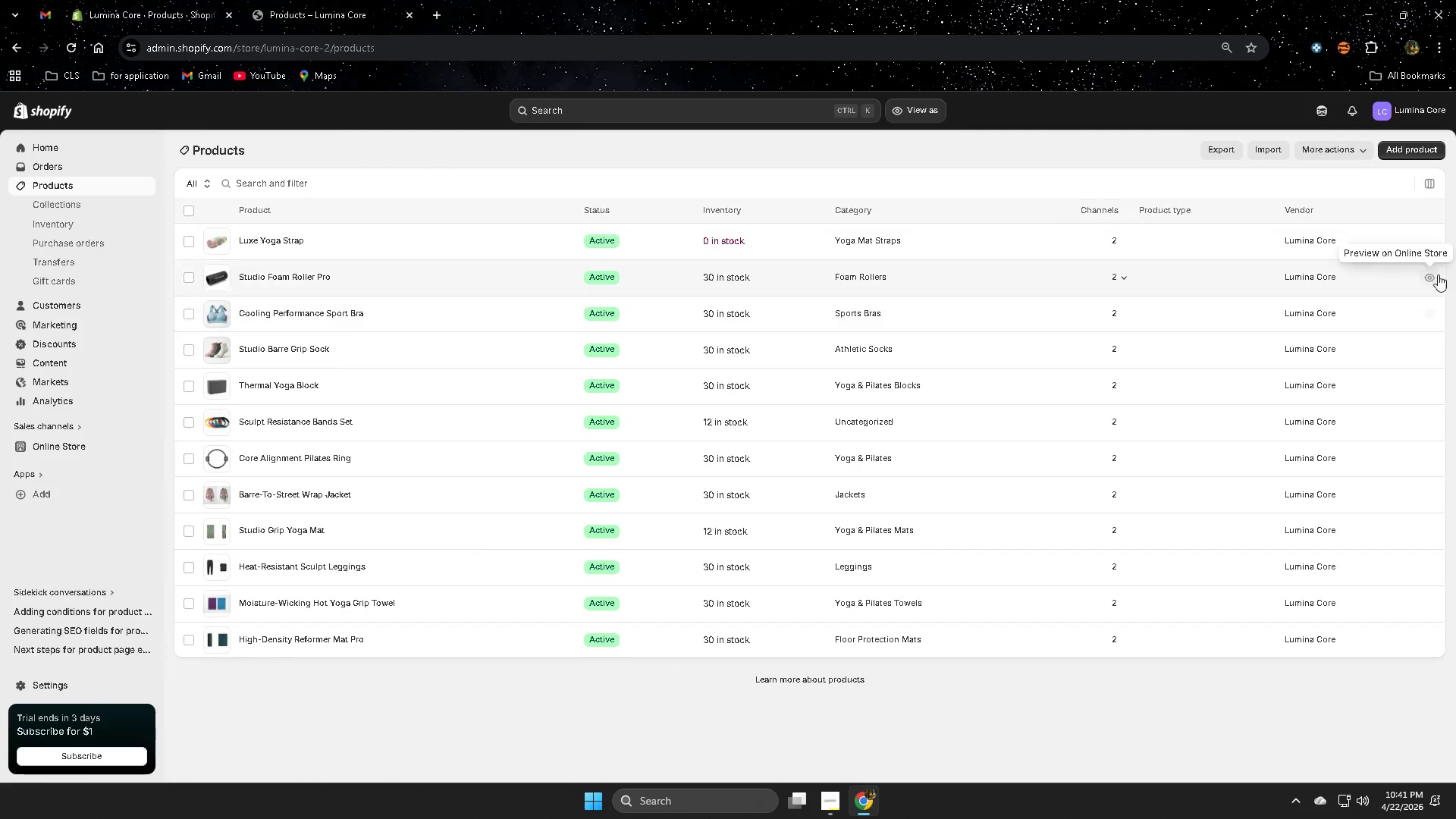 
left_click([1422, 149])
 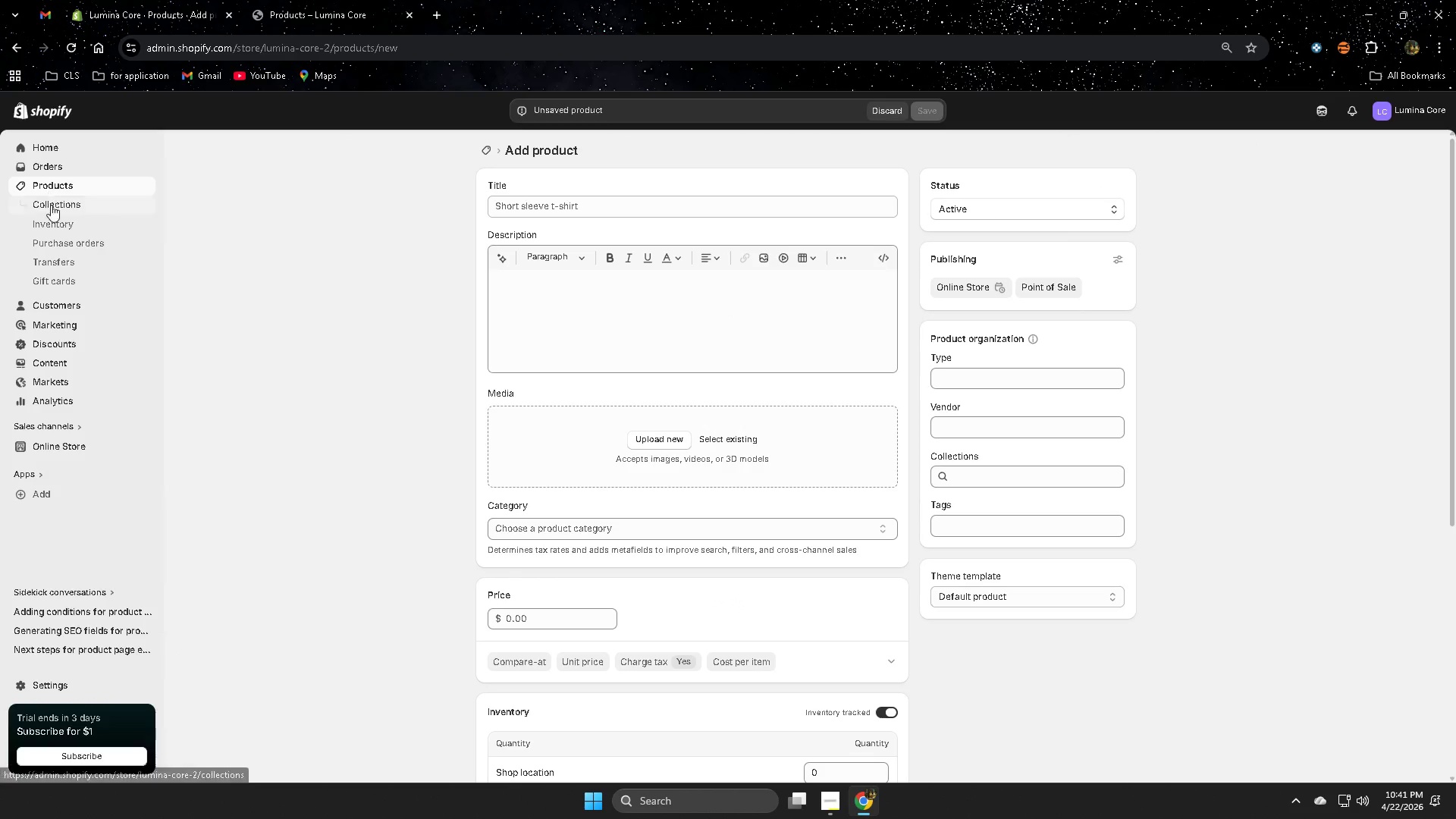 
left_click([56, 187])
 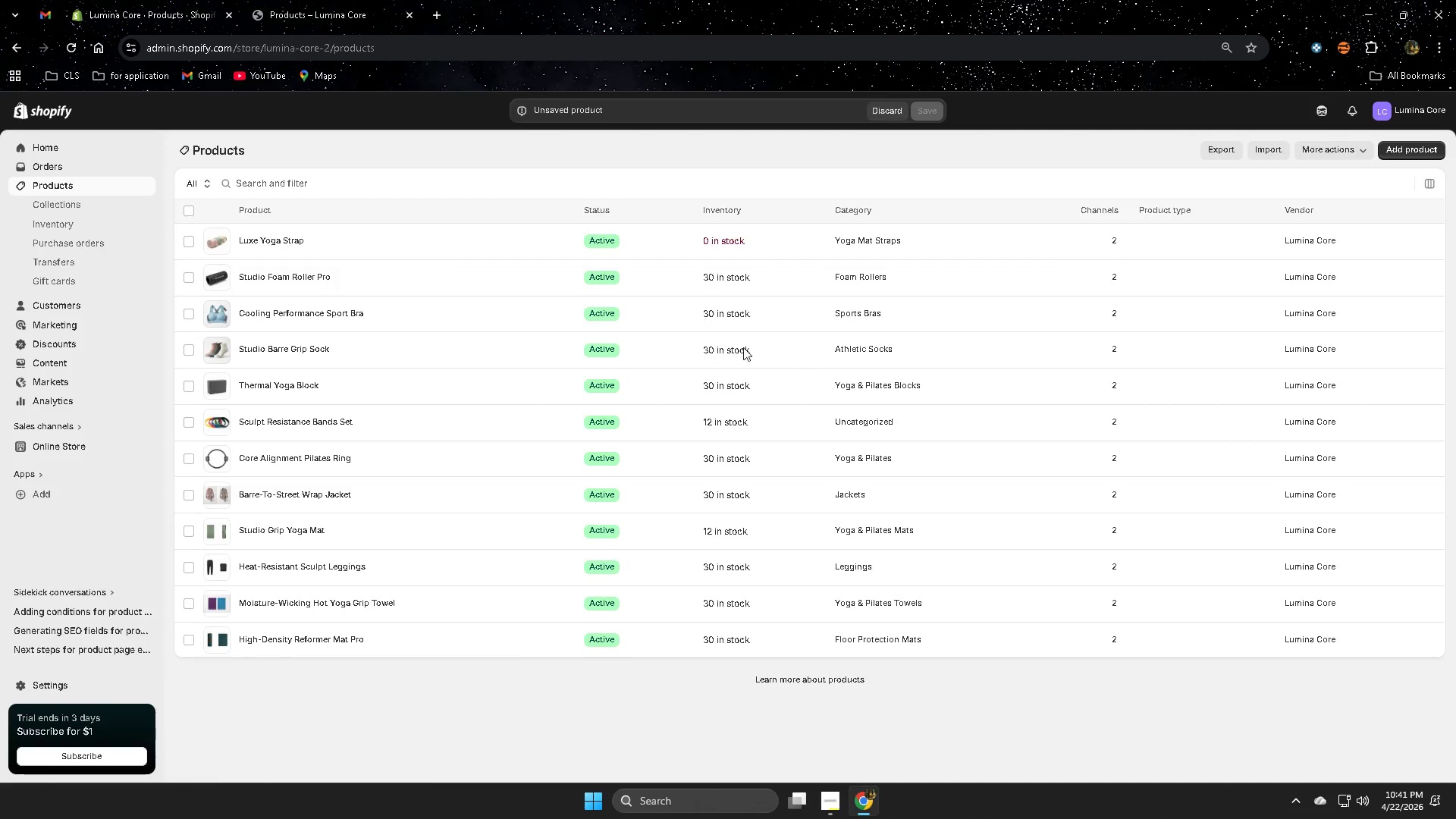 
left_click([774, 243])
 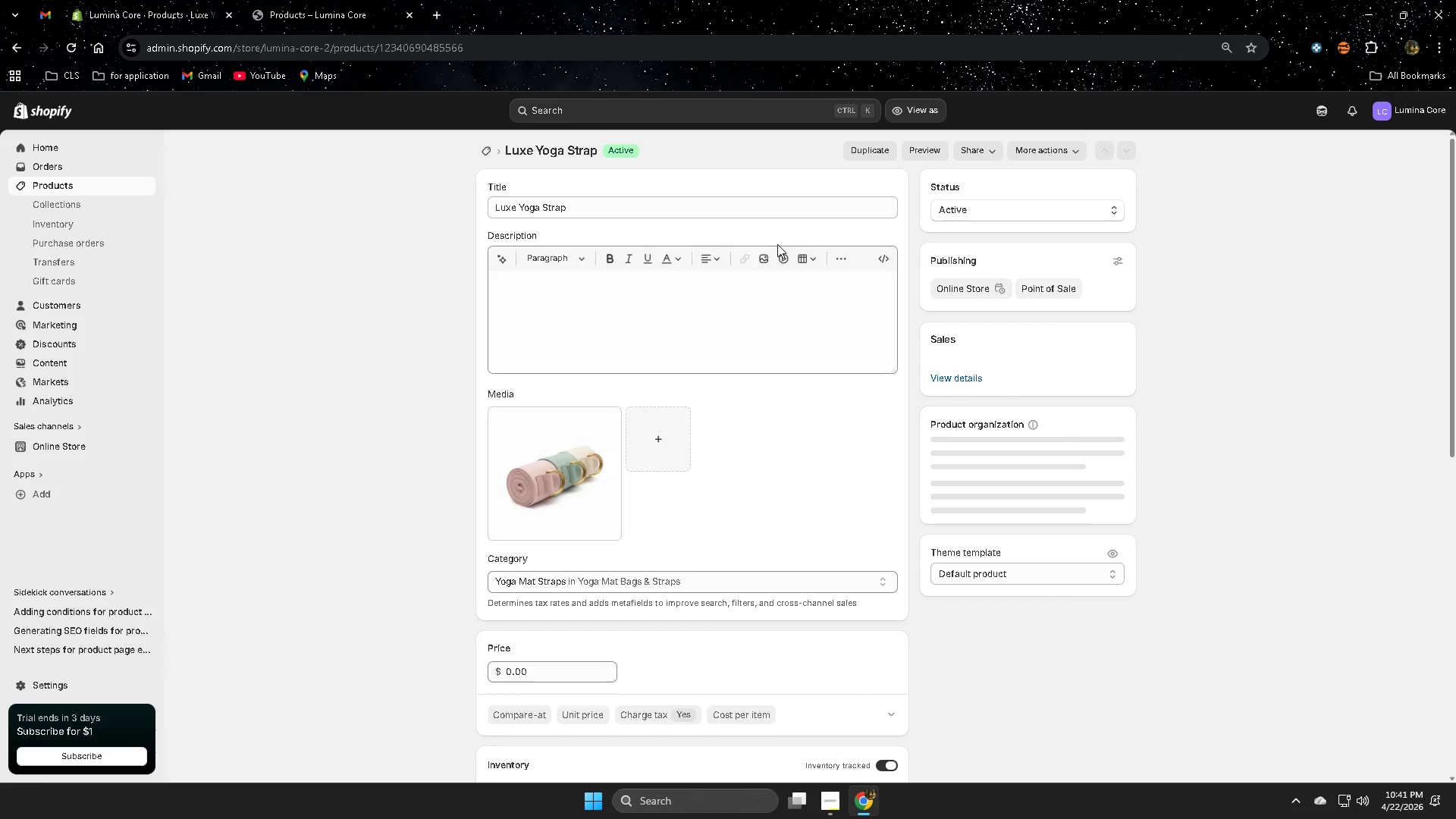 
scroll: coordinate [901, 645], scroll_direction: down, amount: 6.0
 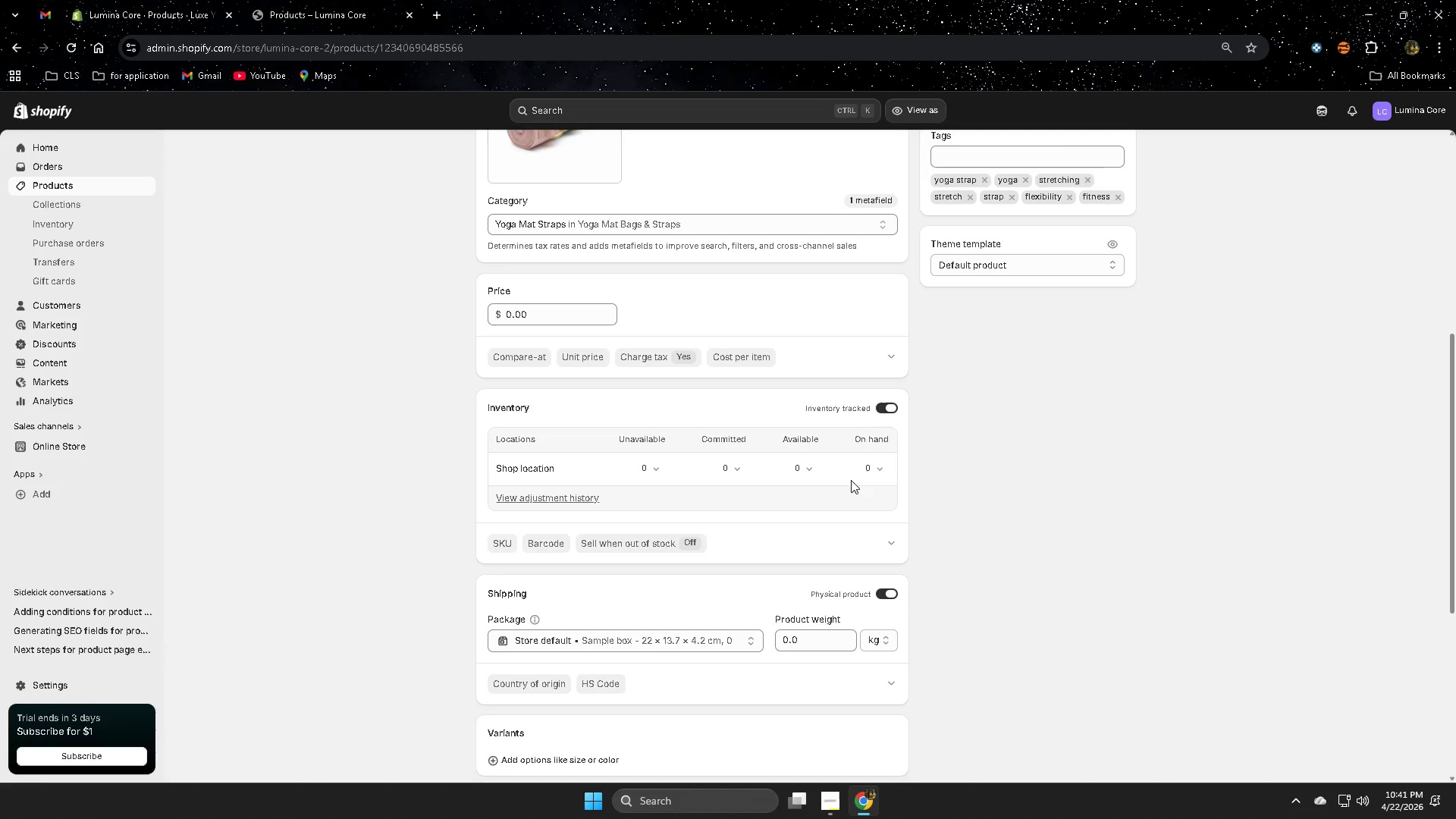 
left_click([880, 468])
 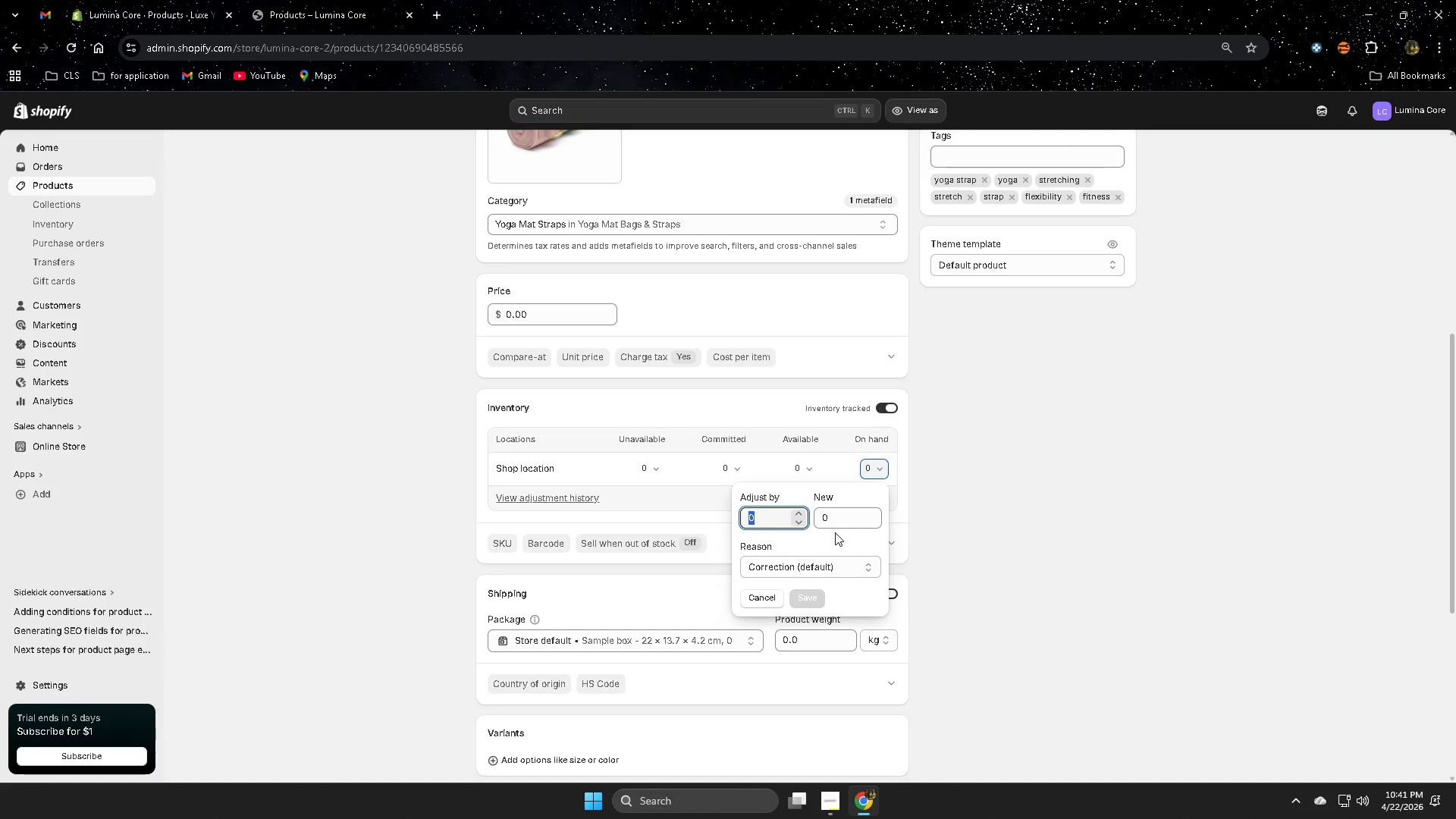 
key(Numpad3)
 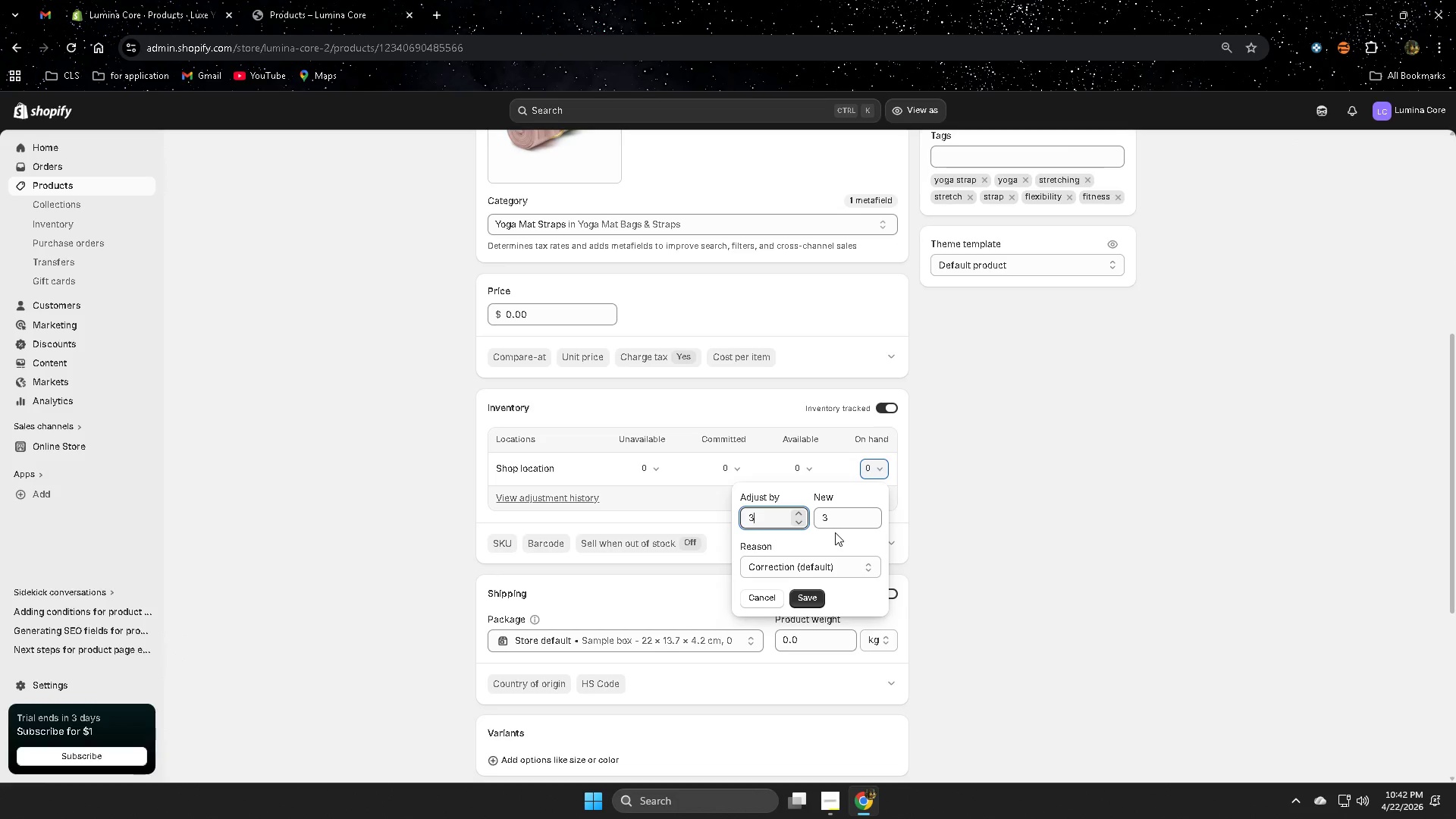 
key(Numpad0)
 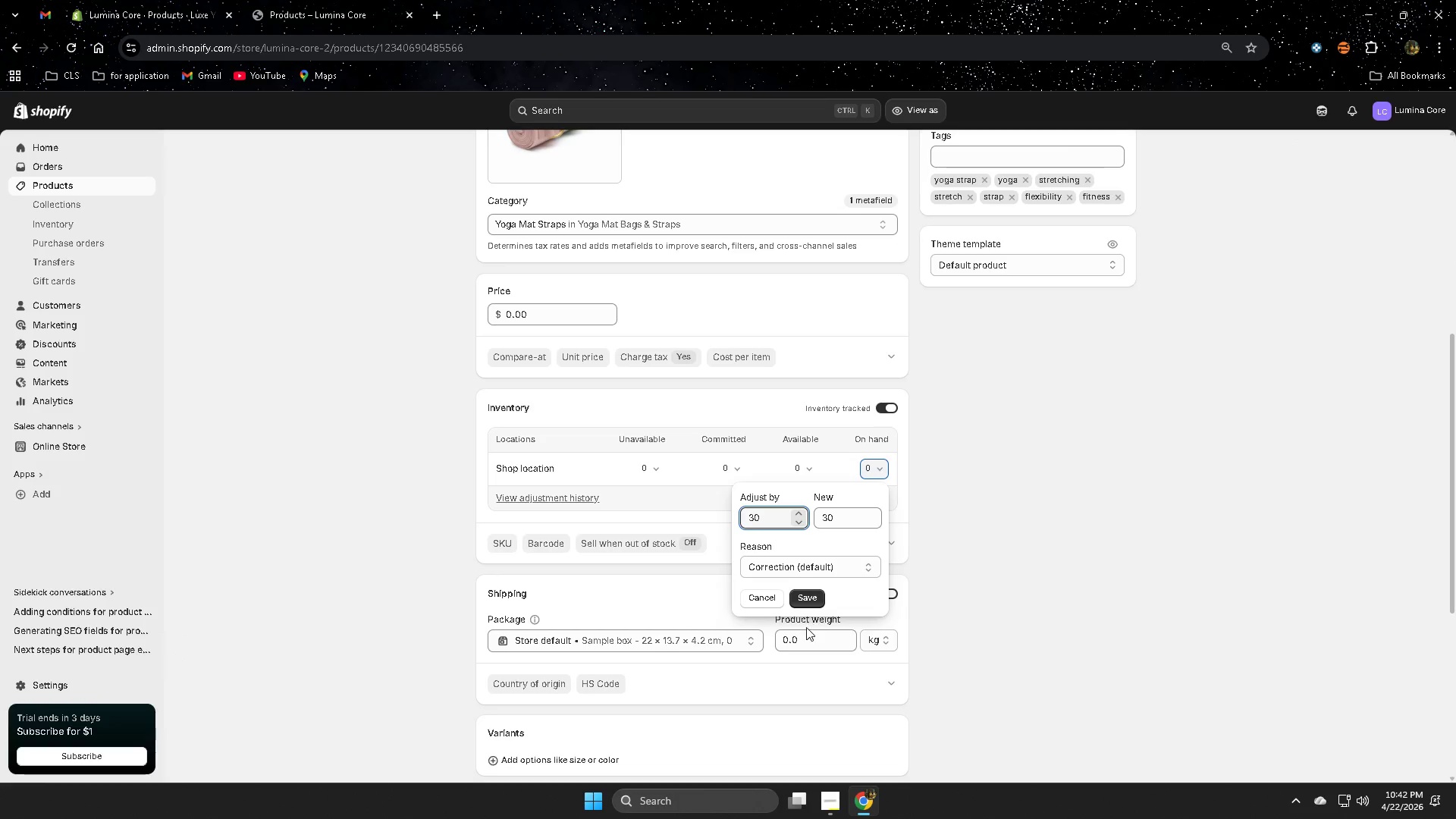 
left_click([811, 600])
 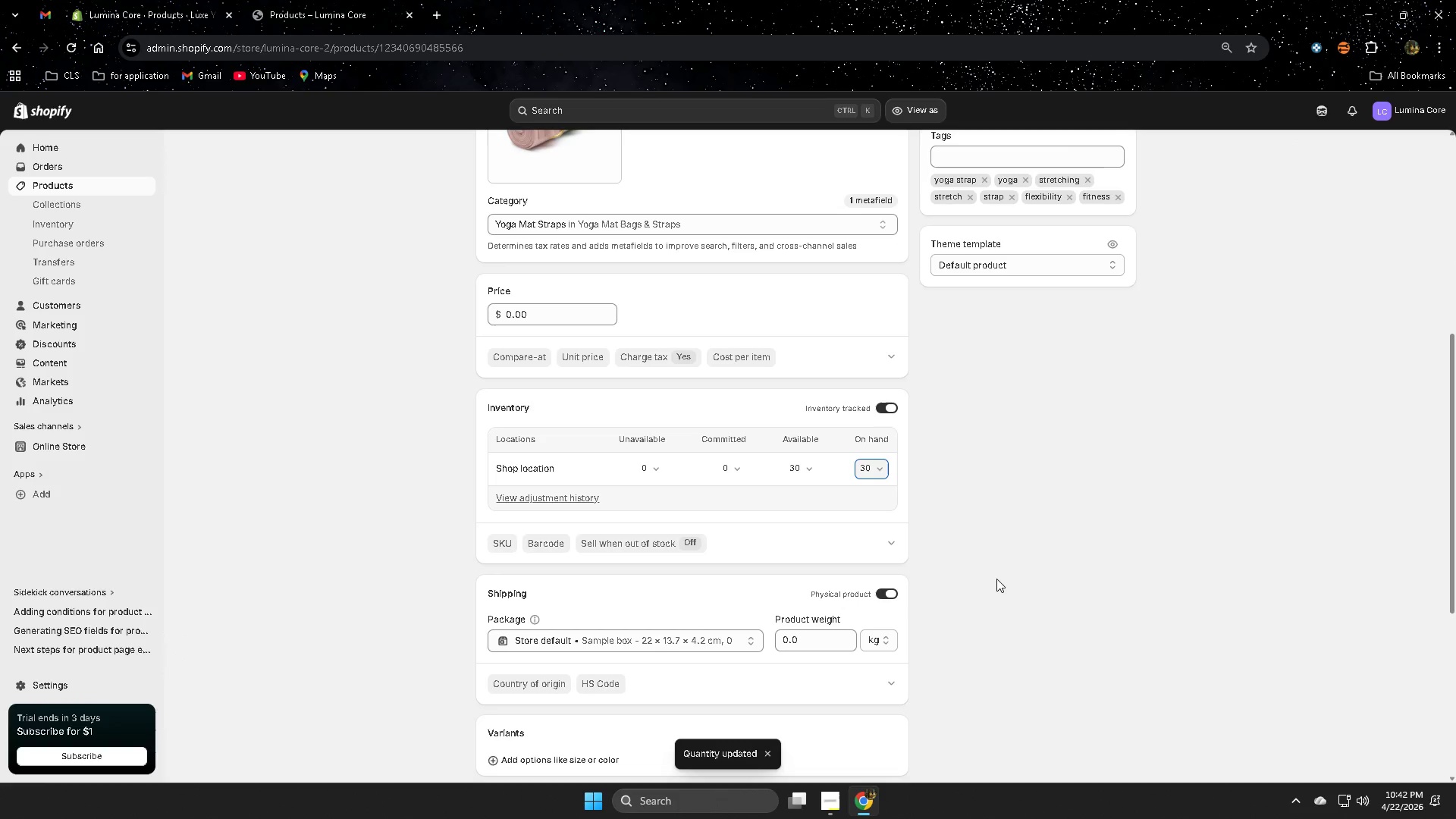 
wait(6.33)
 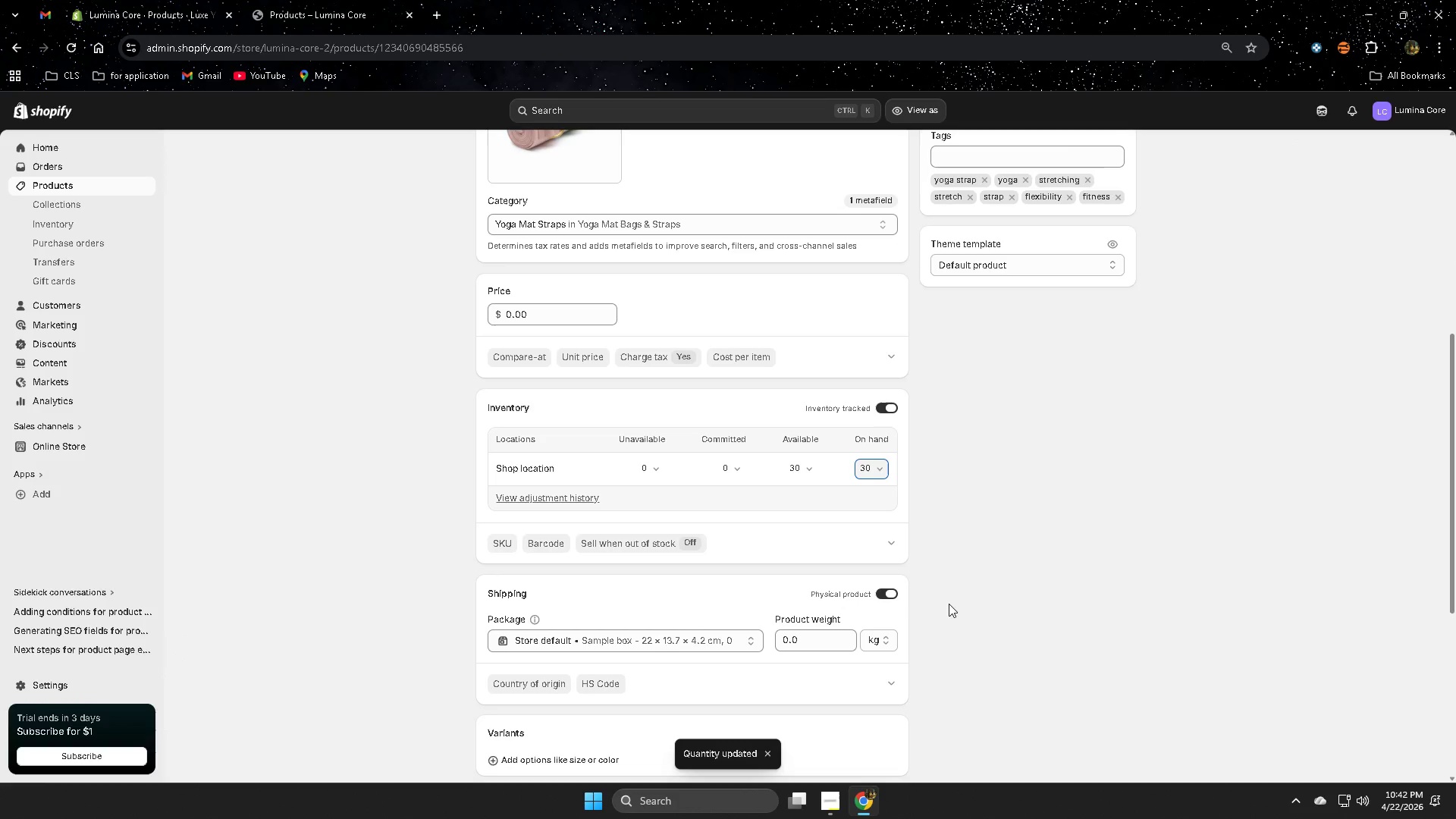 
scroll: coordinate [962, 620], scroll_direction: down, amount: 1.0
 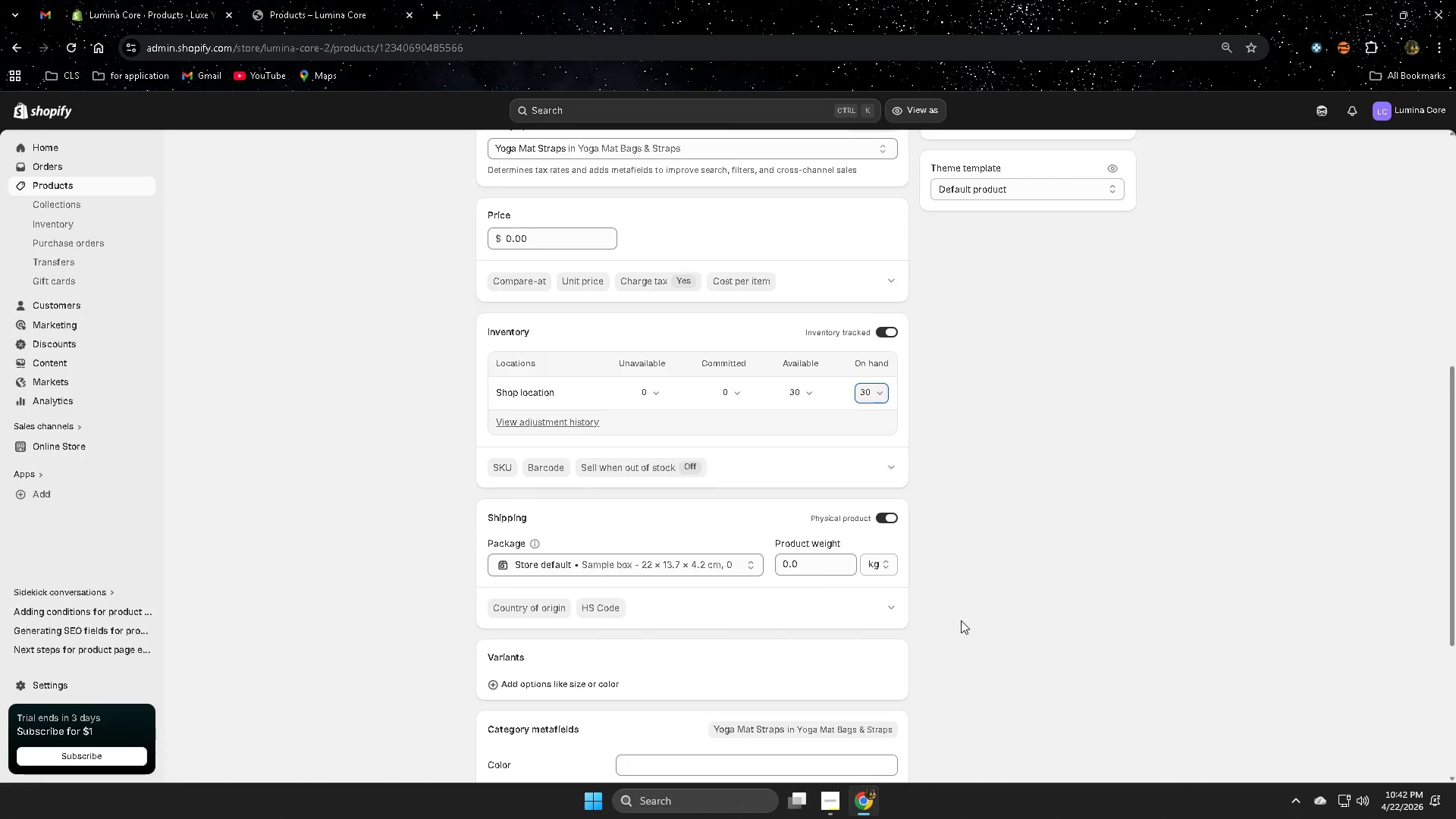 
scroll: coordinate [961, 621], scroll_direction: up, amount: 8.0
 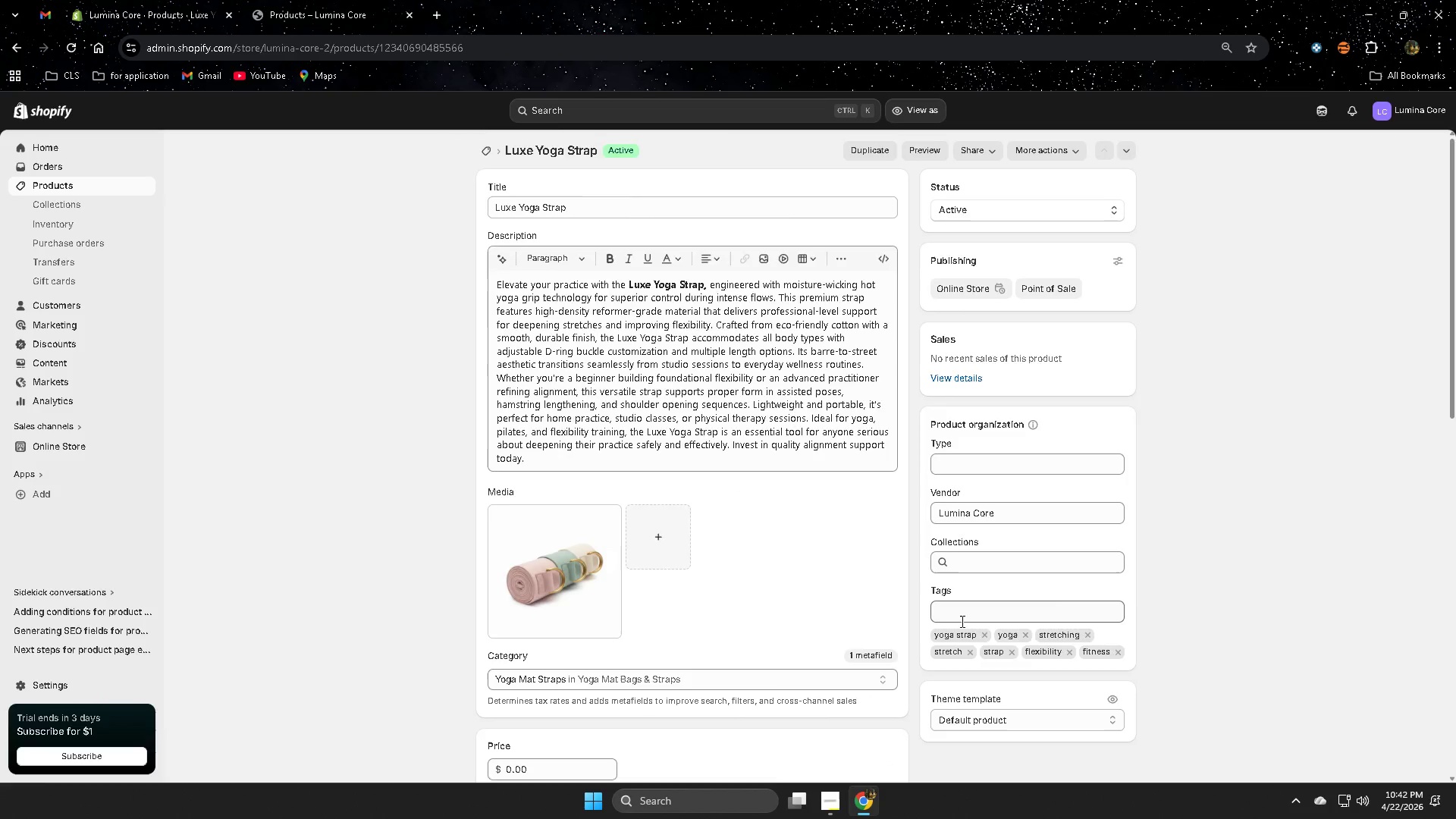 
scroll: coordinate [961, 621], scroll_direction: down, amount: 16.0
 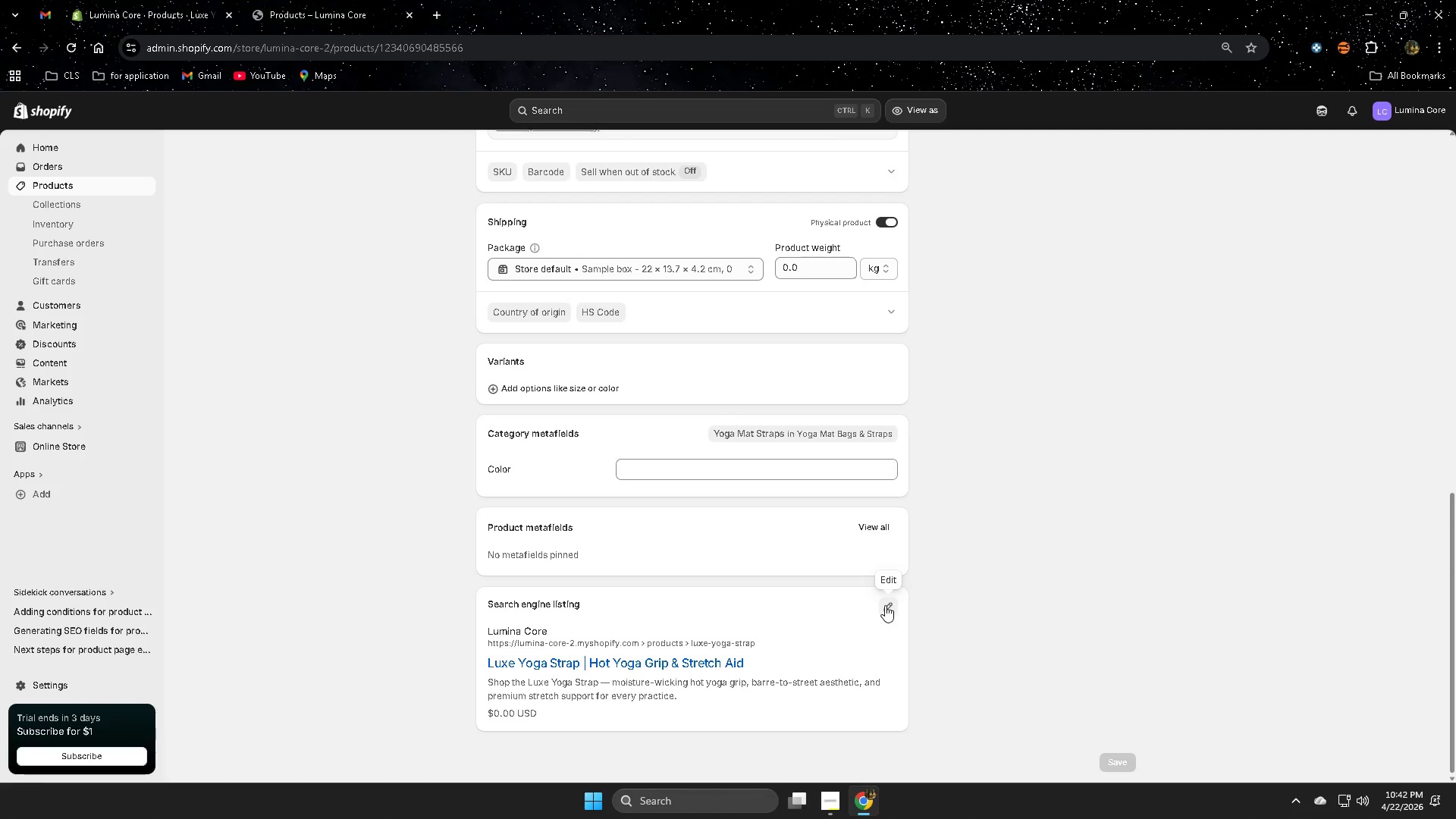 
left_click([884, 605])
 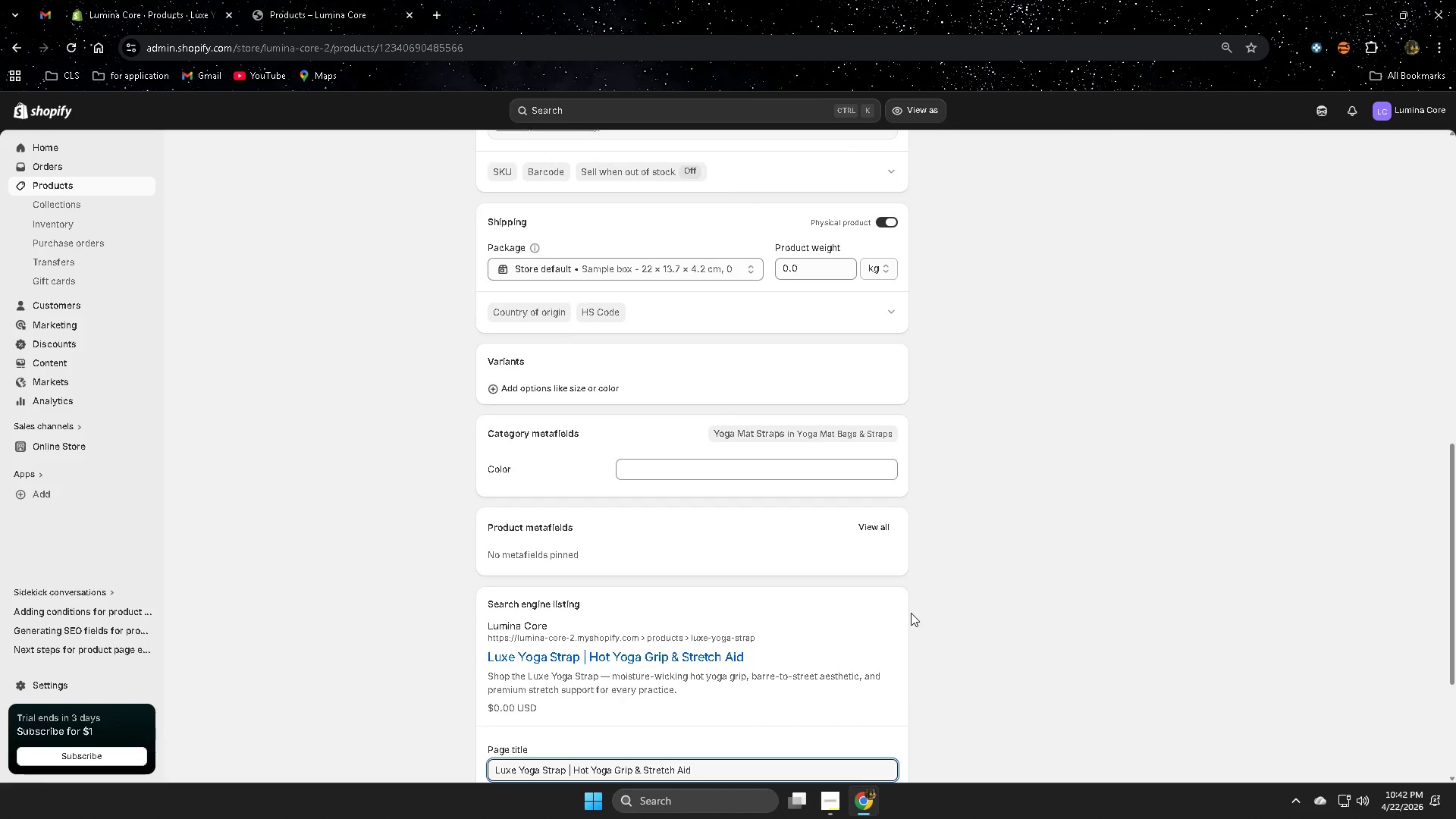 
scroll: coordinate [973, 623], scroll_direction: down, amount: 5.0
 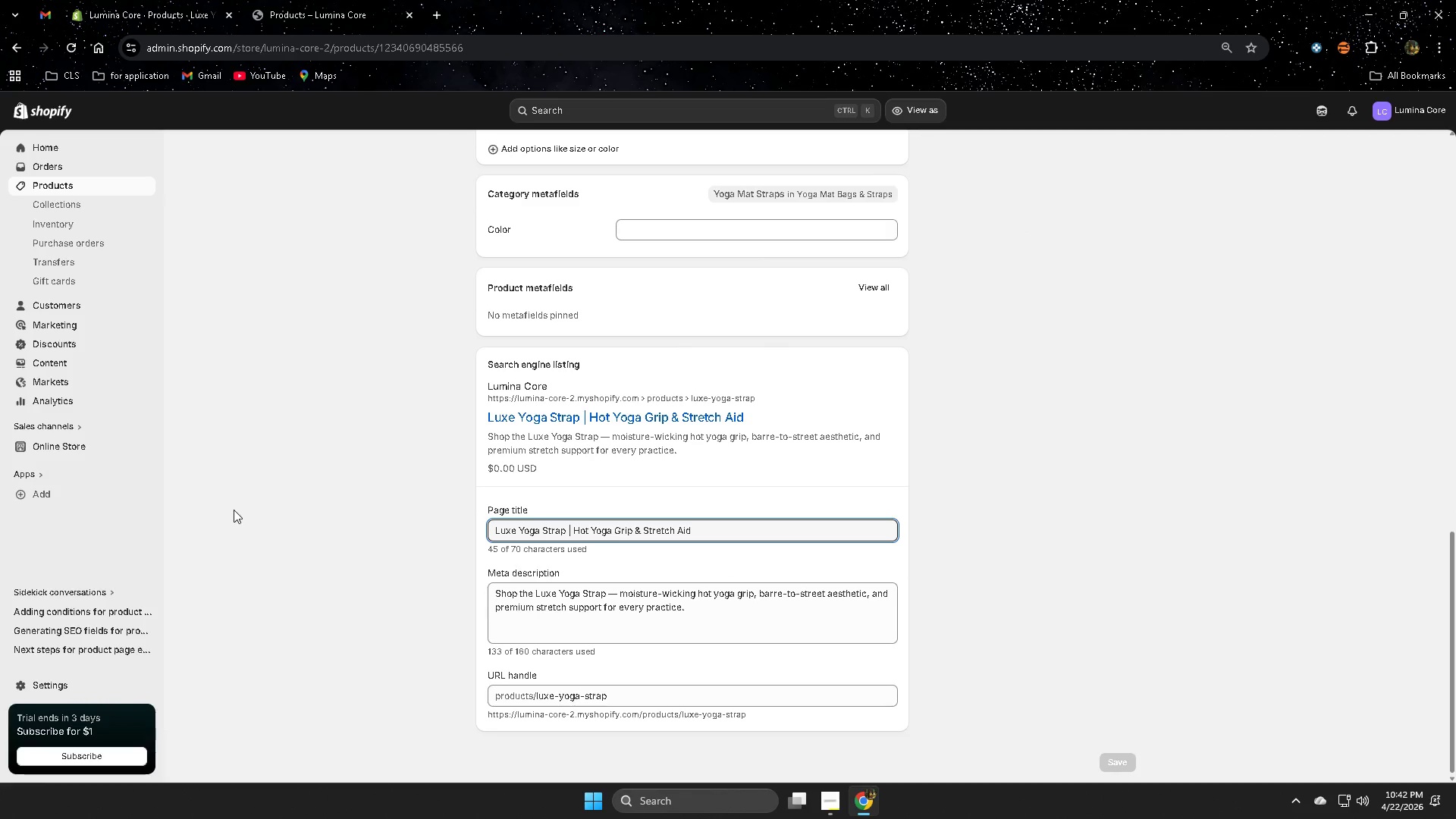 
scroll: coordinate [484, 540], scroll_direction: up, amount: 15.0
 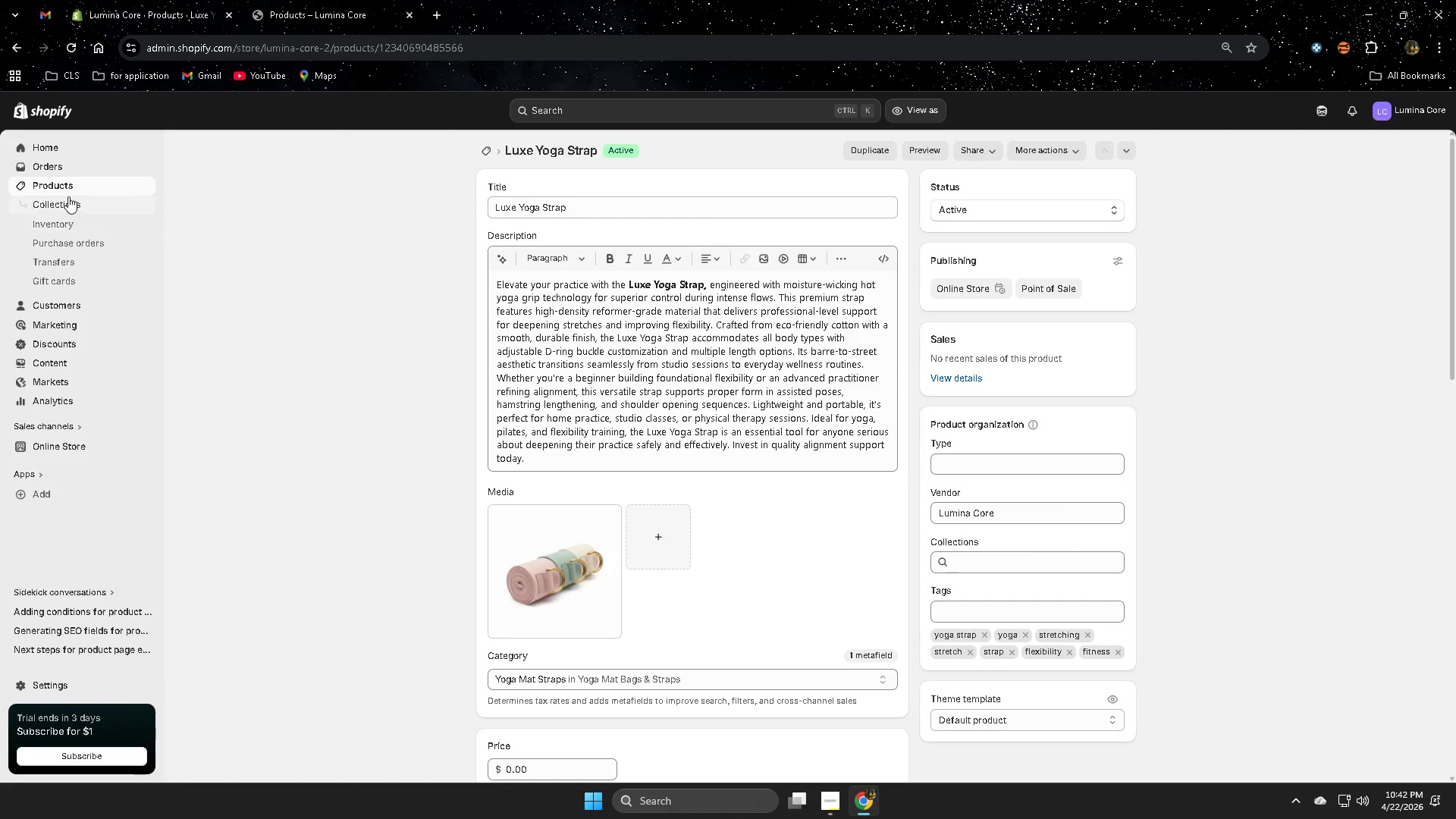 
left_click([69, 190])
 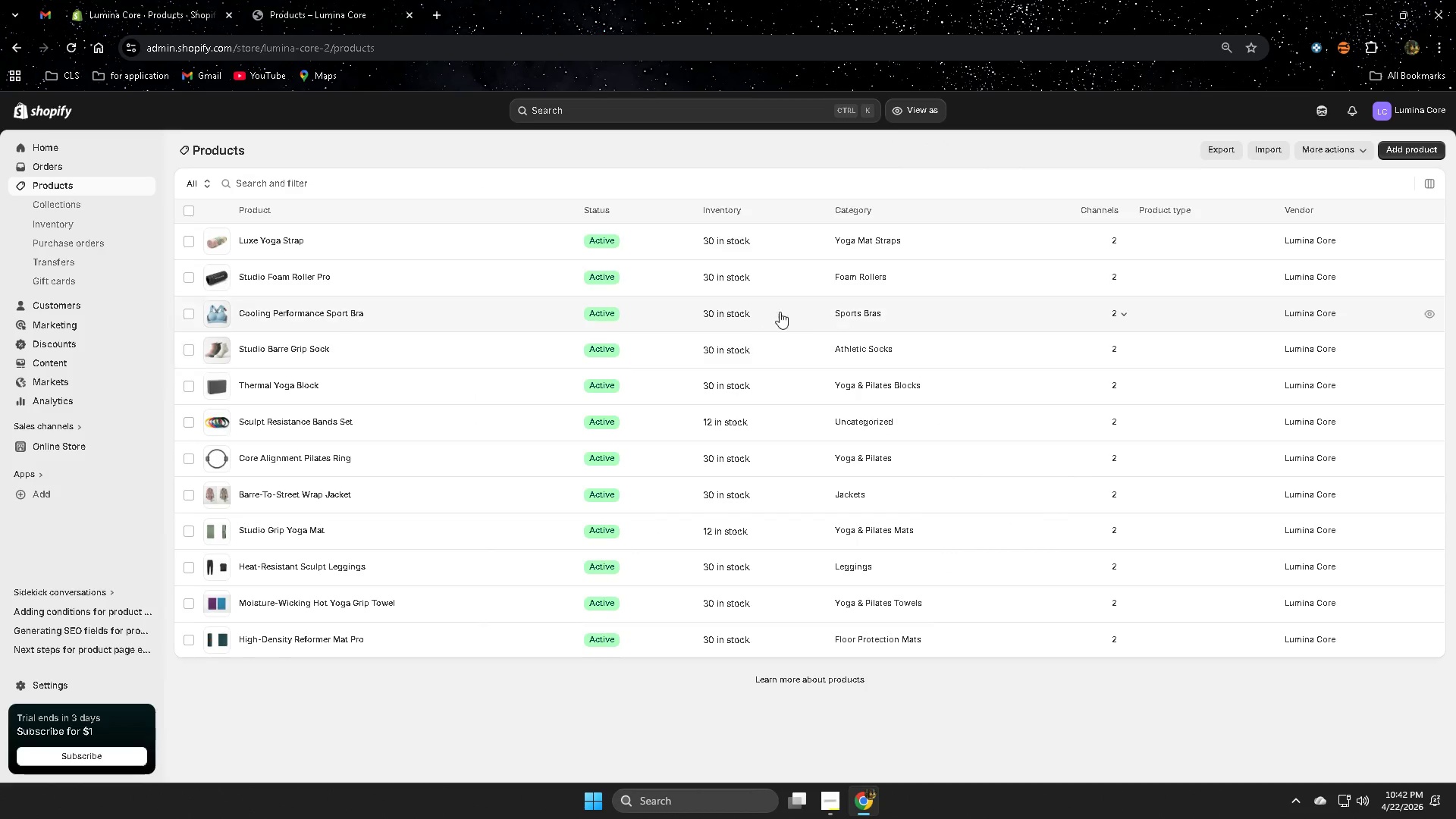 
left_click([1398, 152])
 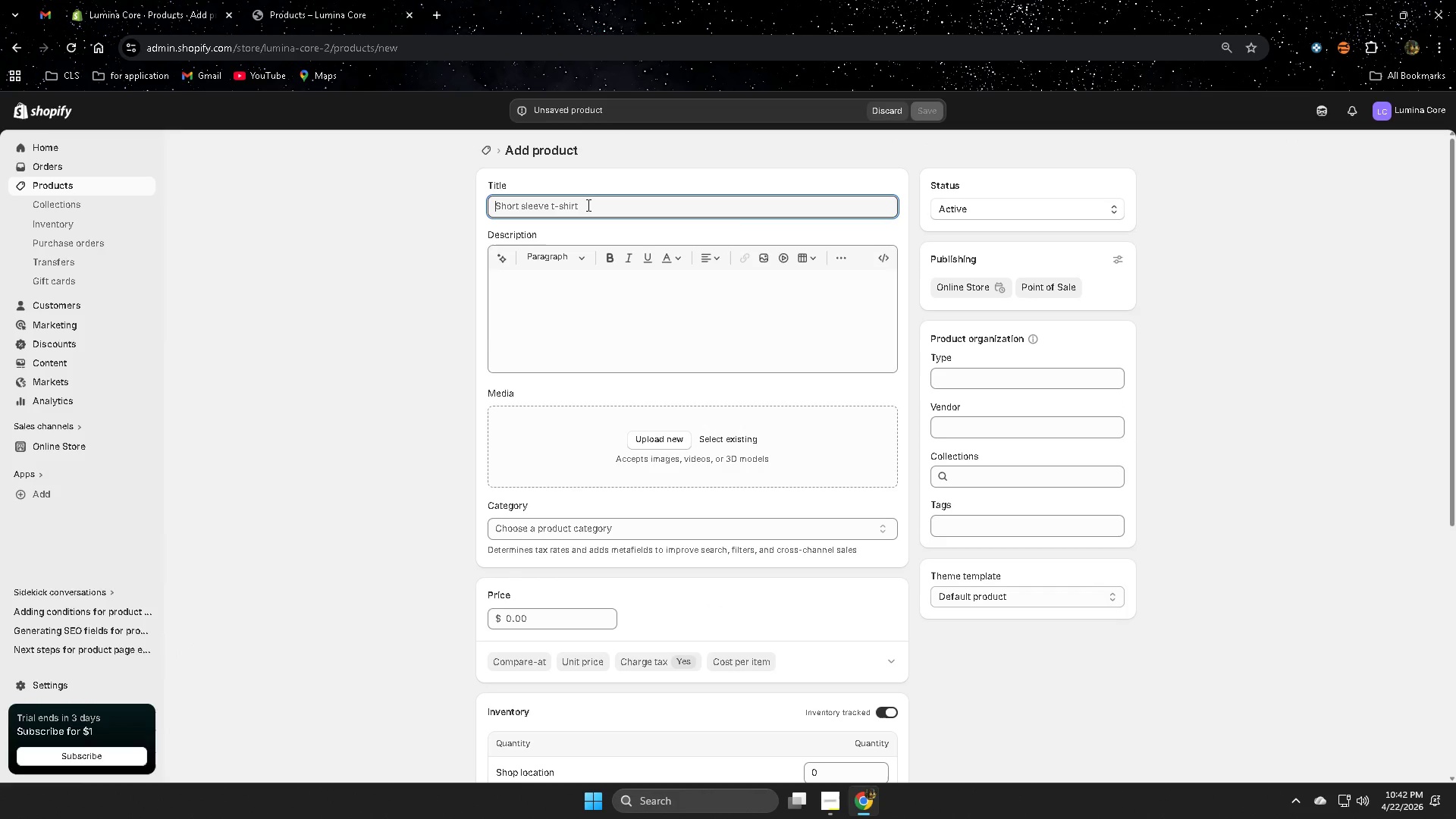 
wait(5.69)
 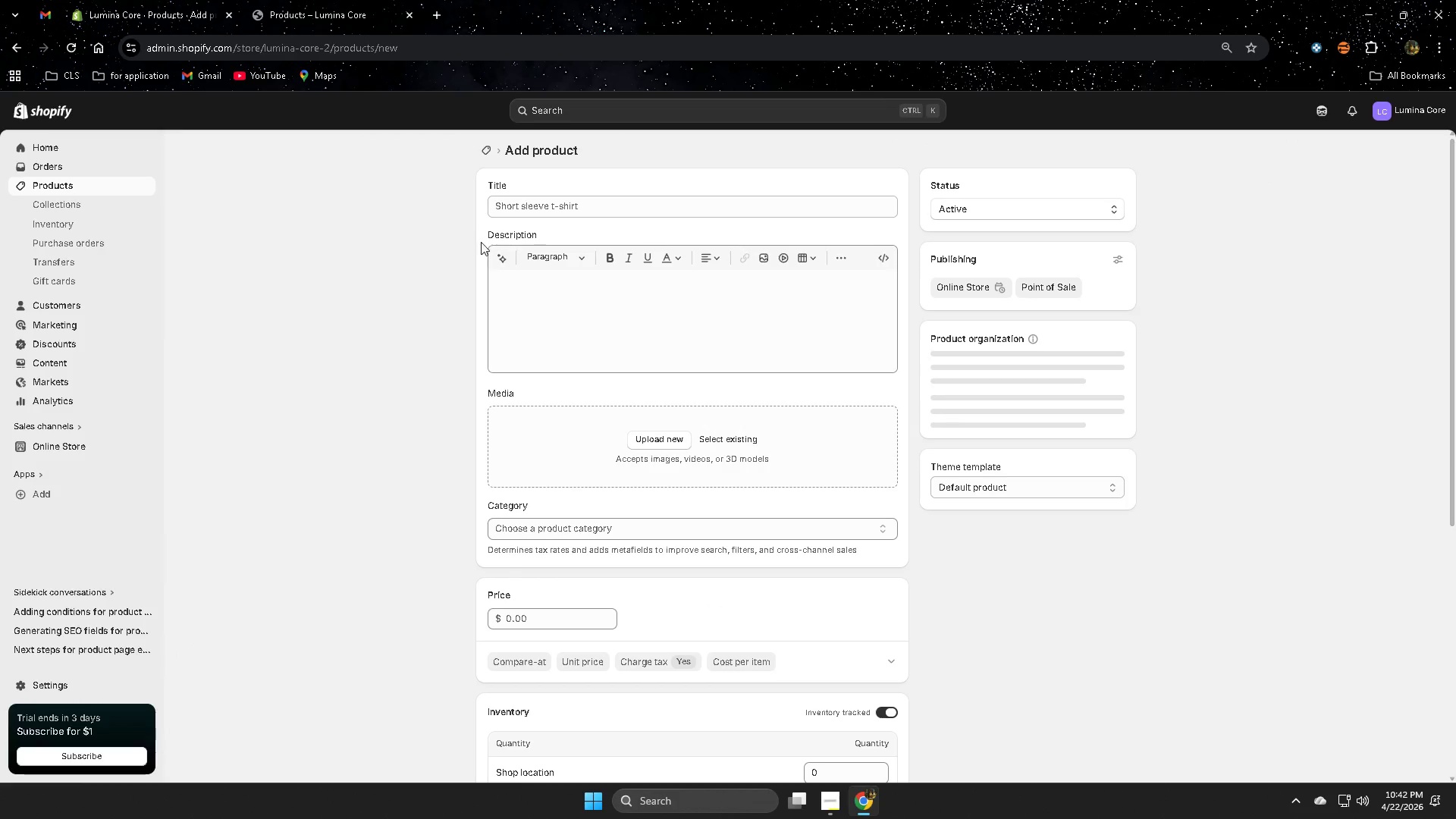 
type(Sci)
key(Backspace)
type(ul)
 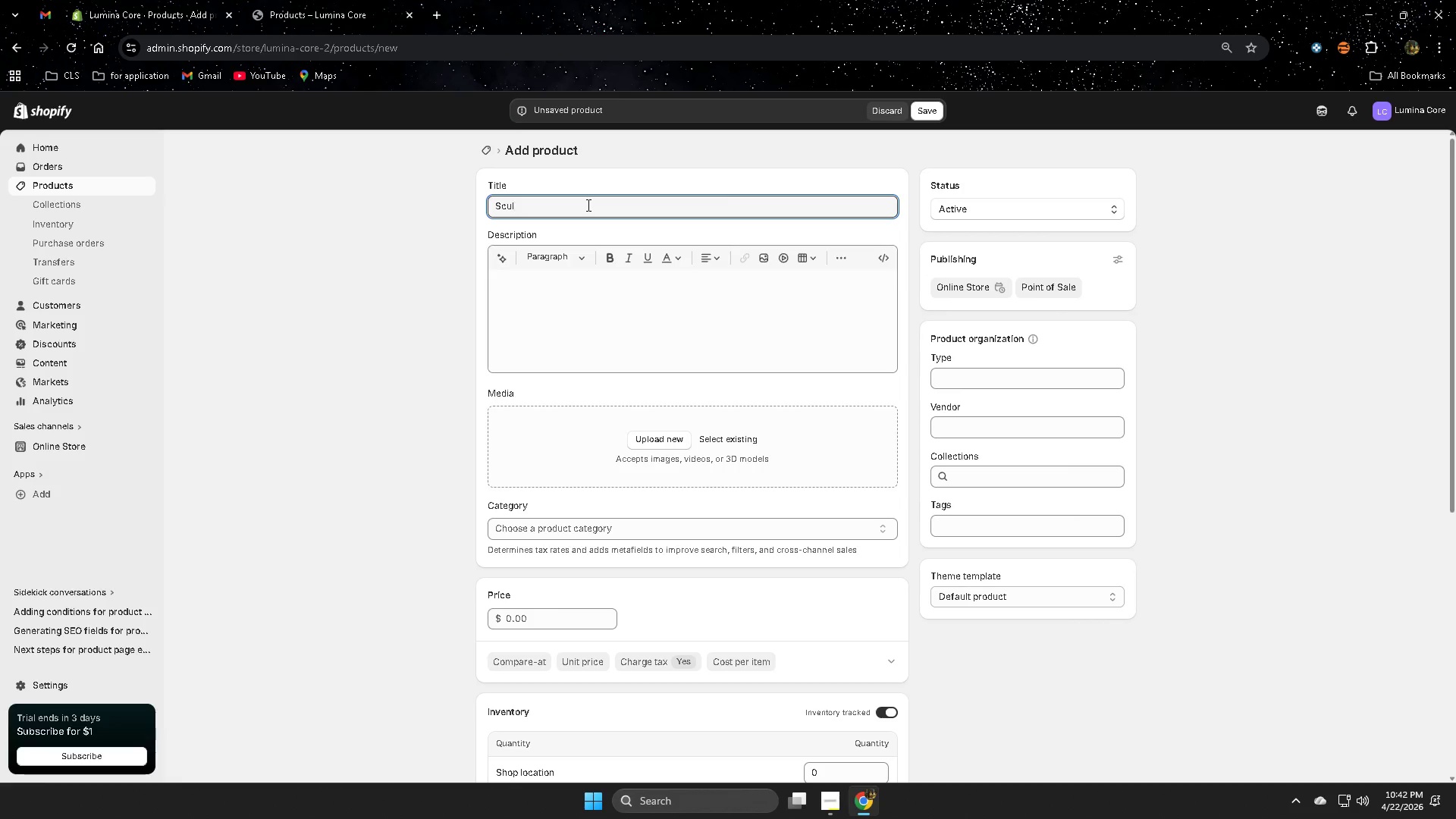 
type([)
key(Backspace)
type(pt)
 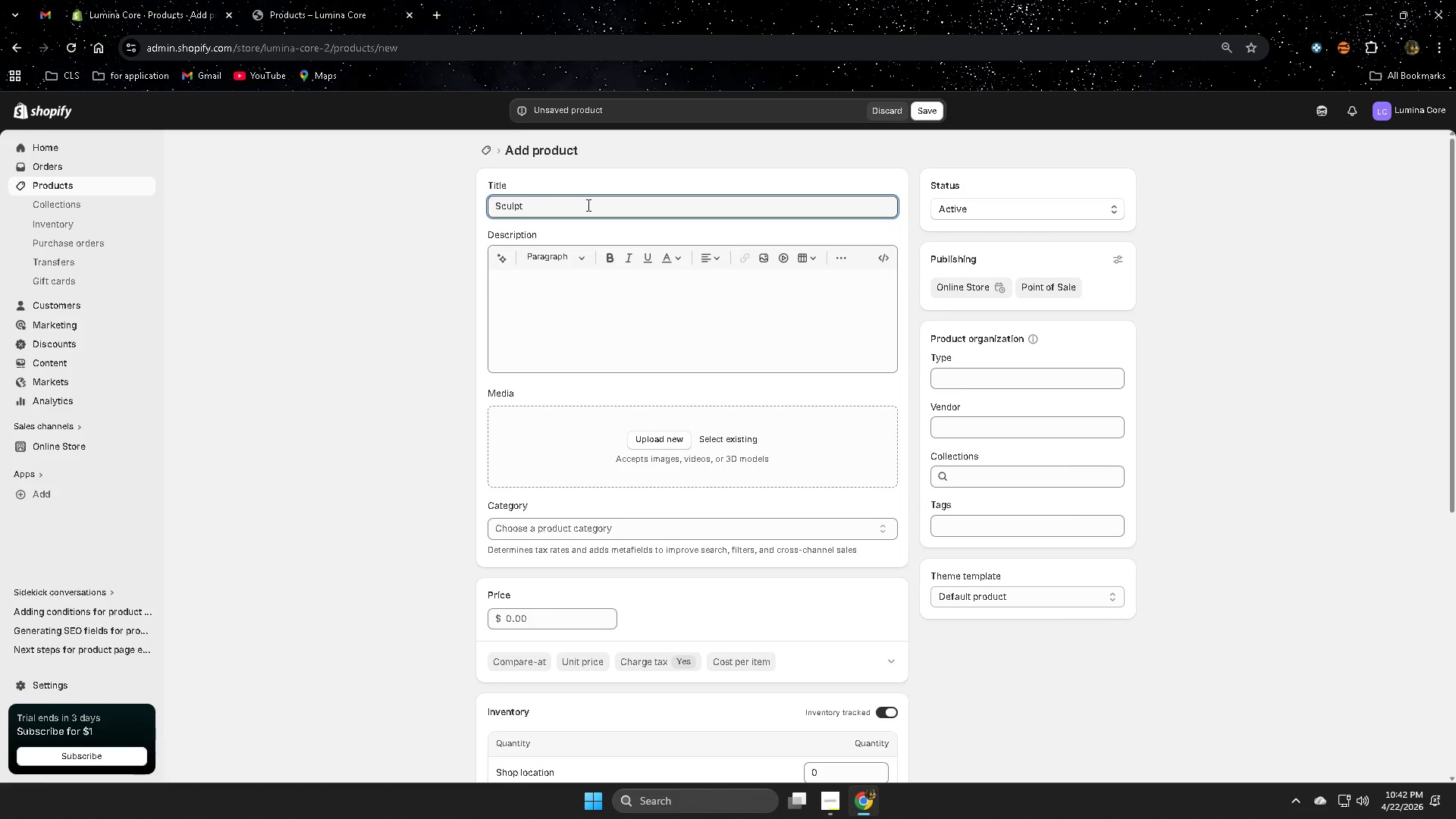 
wait(10.86)
 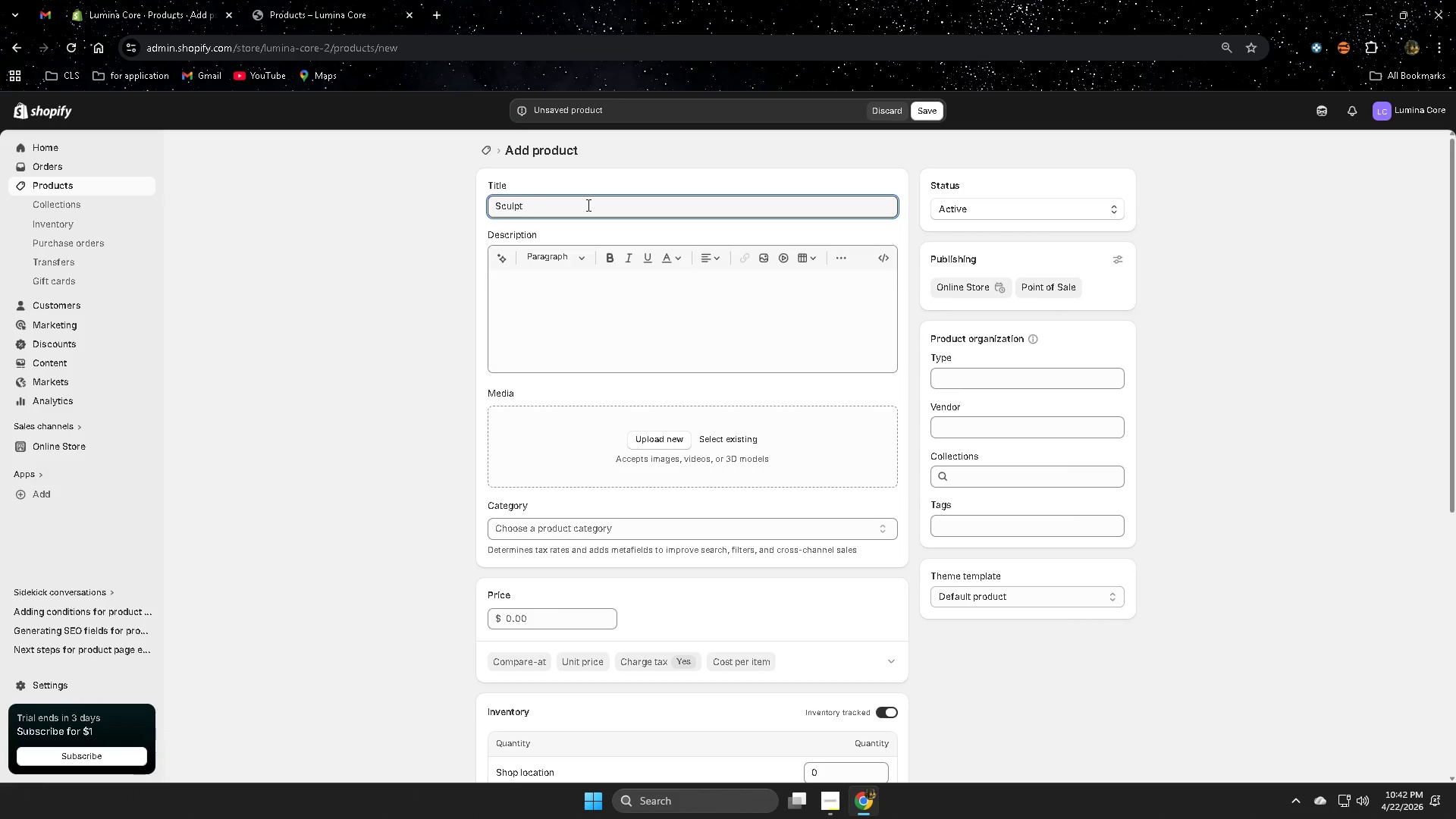 
type( An)
 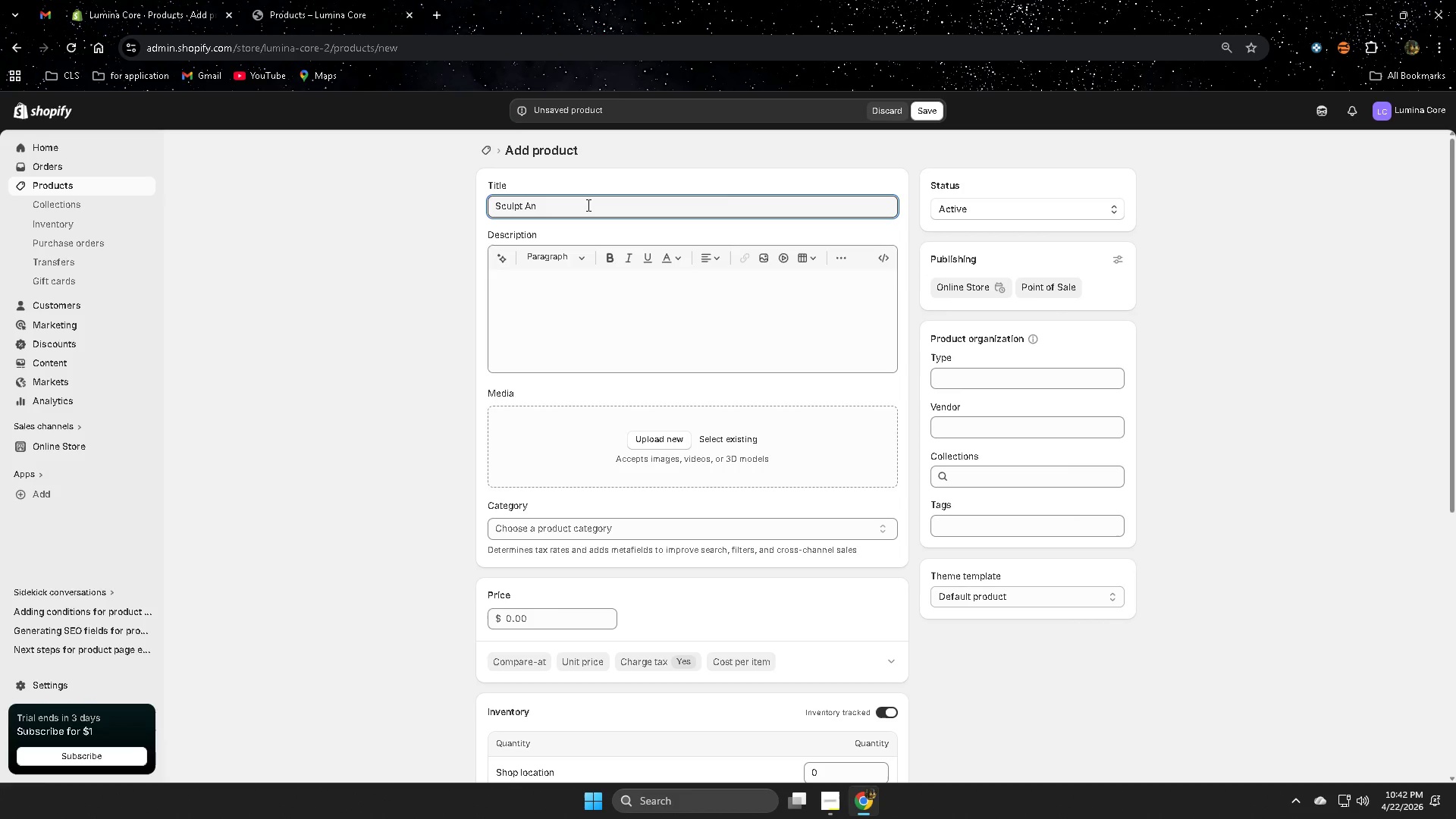 
type(l)
key(Backspace)
type(kle )
 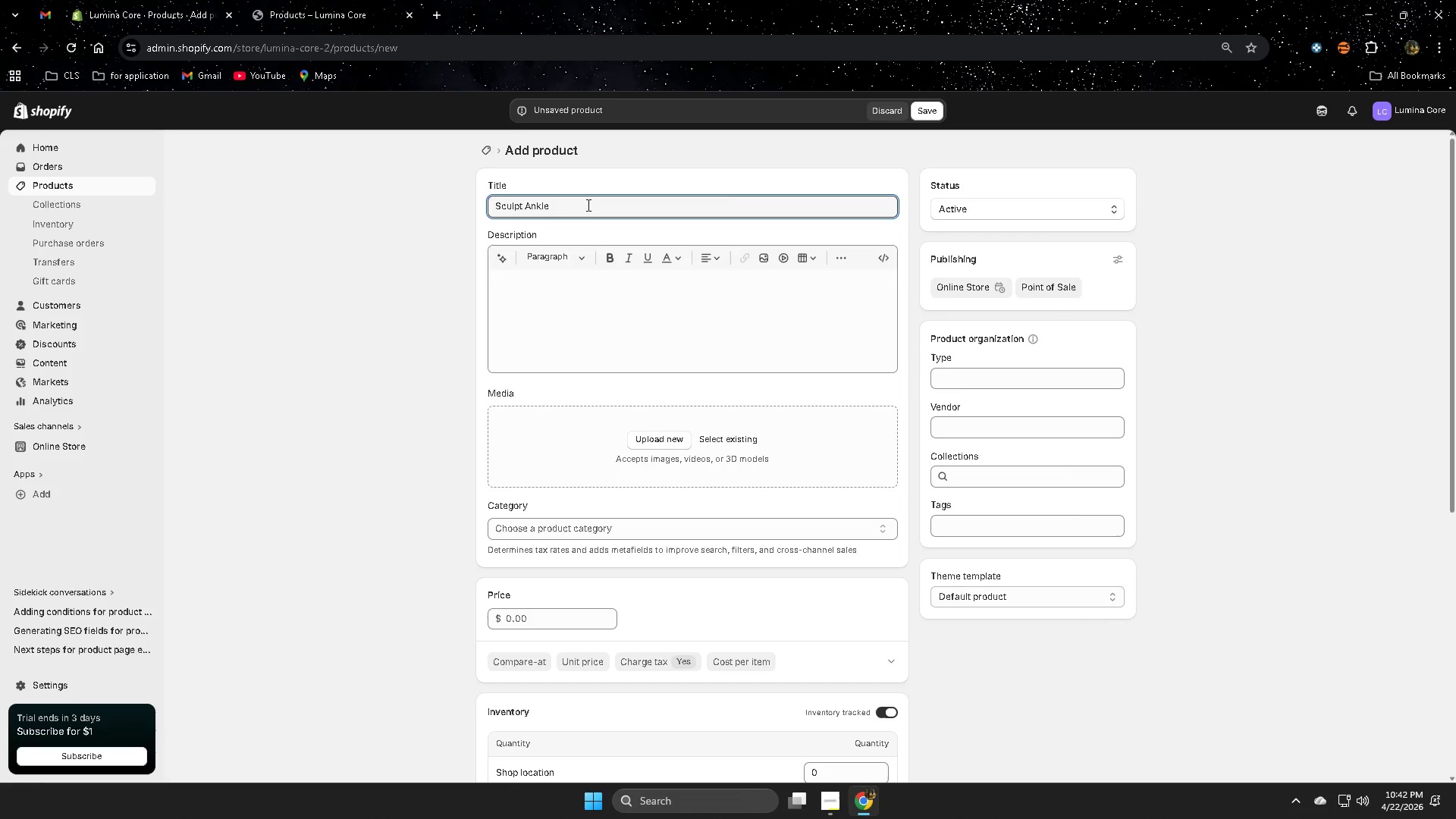 
type(Weights )
 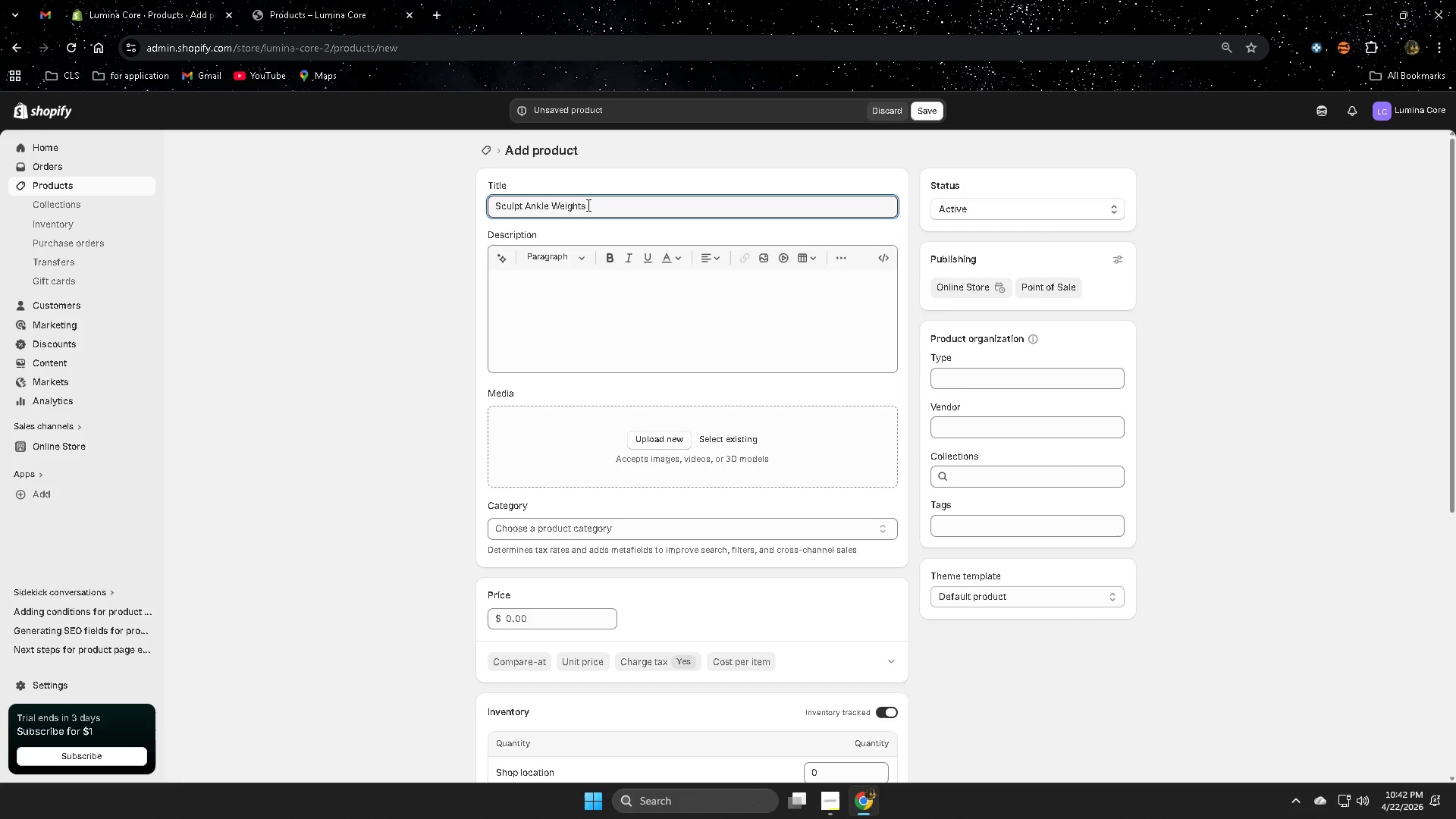 
left_click([538, 297])
 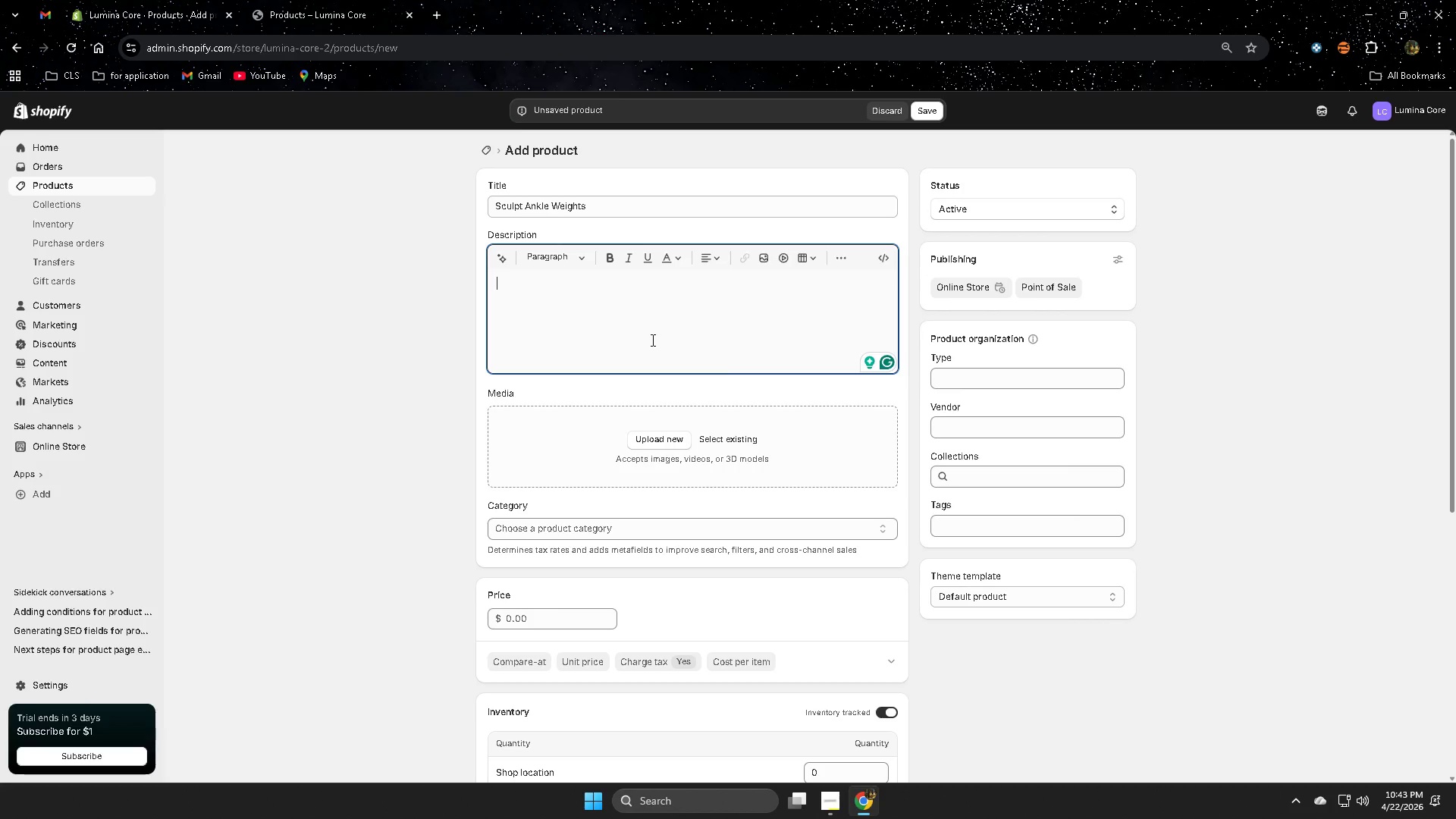 
wait(47.66)
 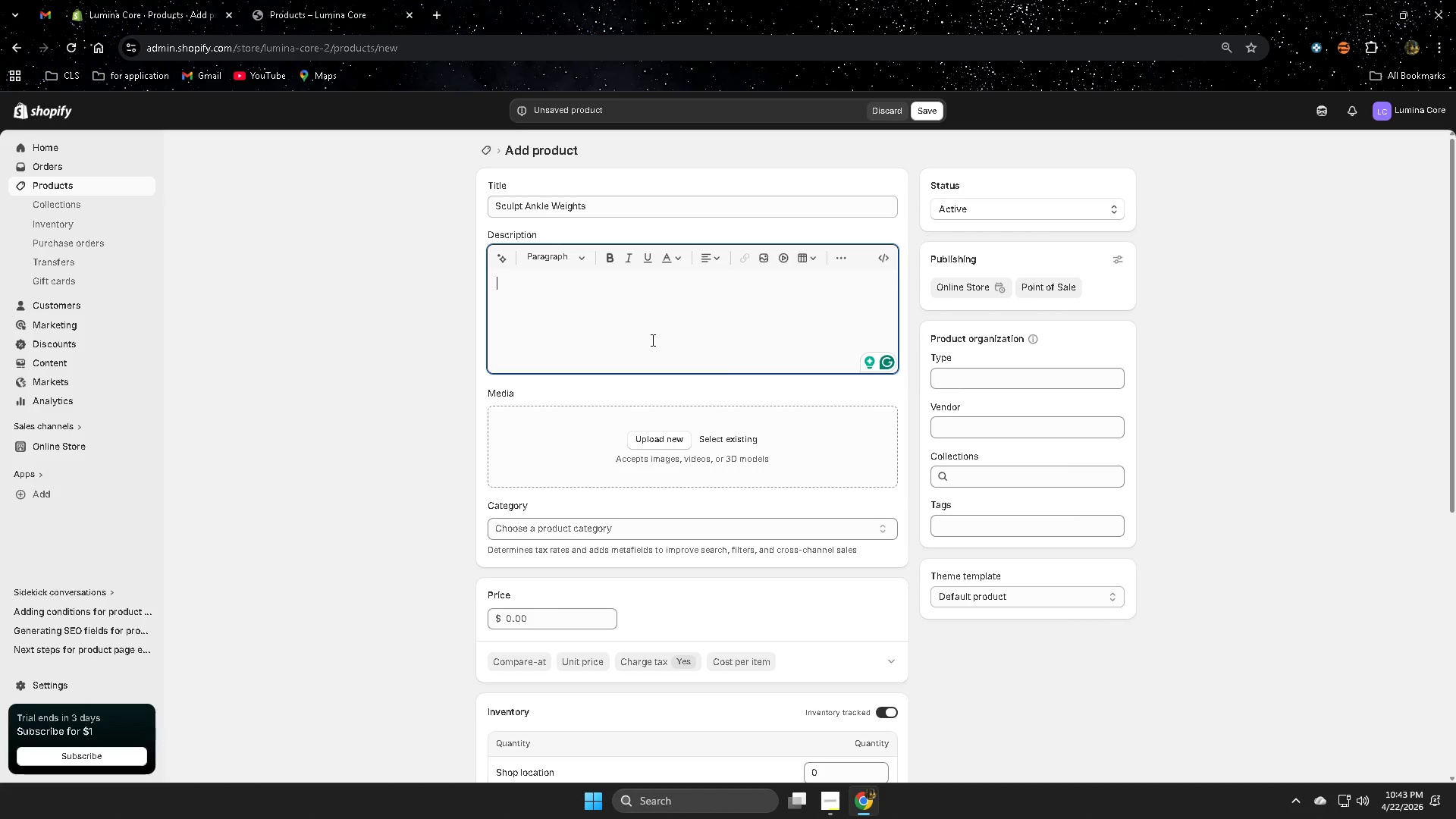 
left_click([687, 368])
 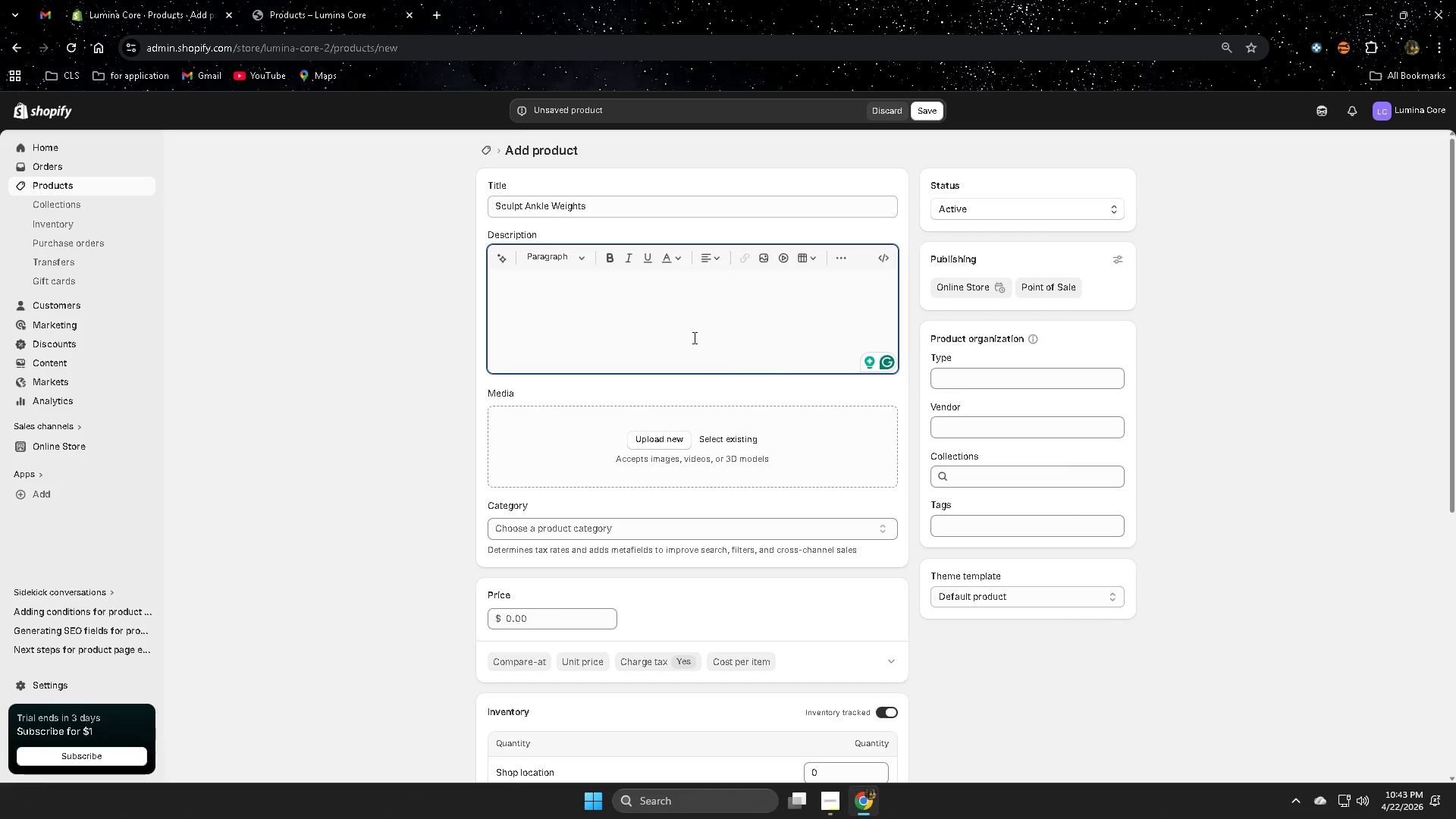 
left_click([686, 211])
 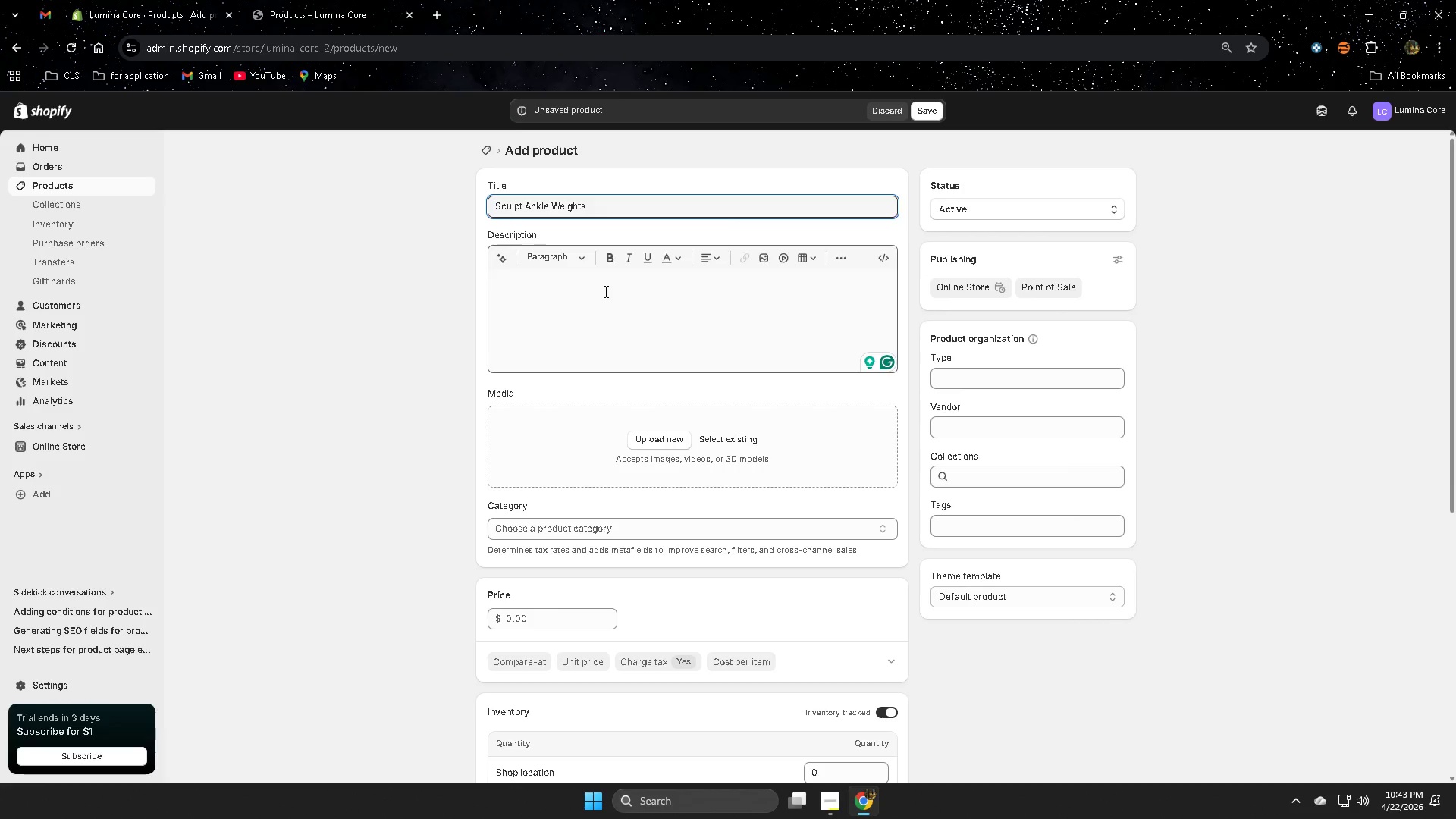 
double_click([604, 291])
 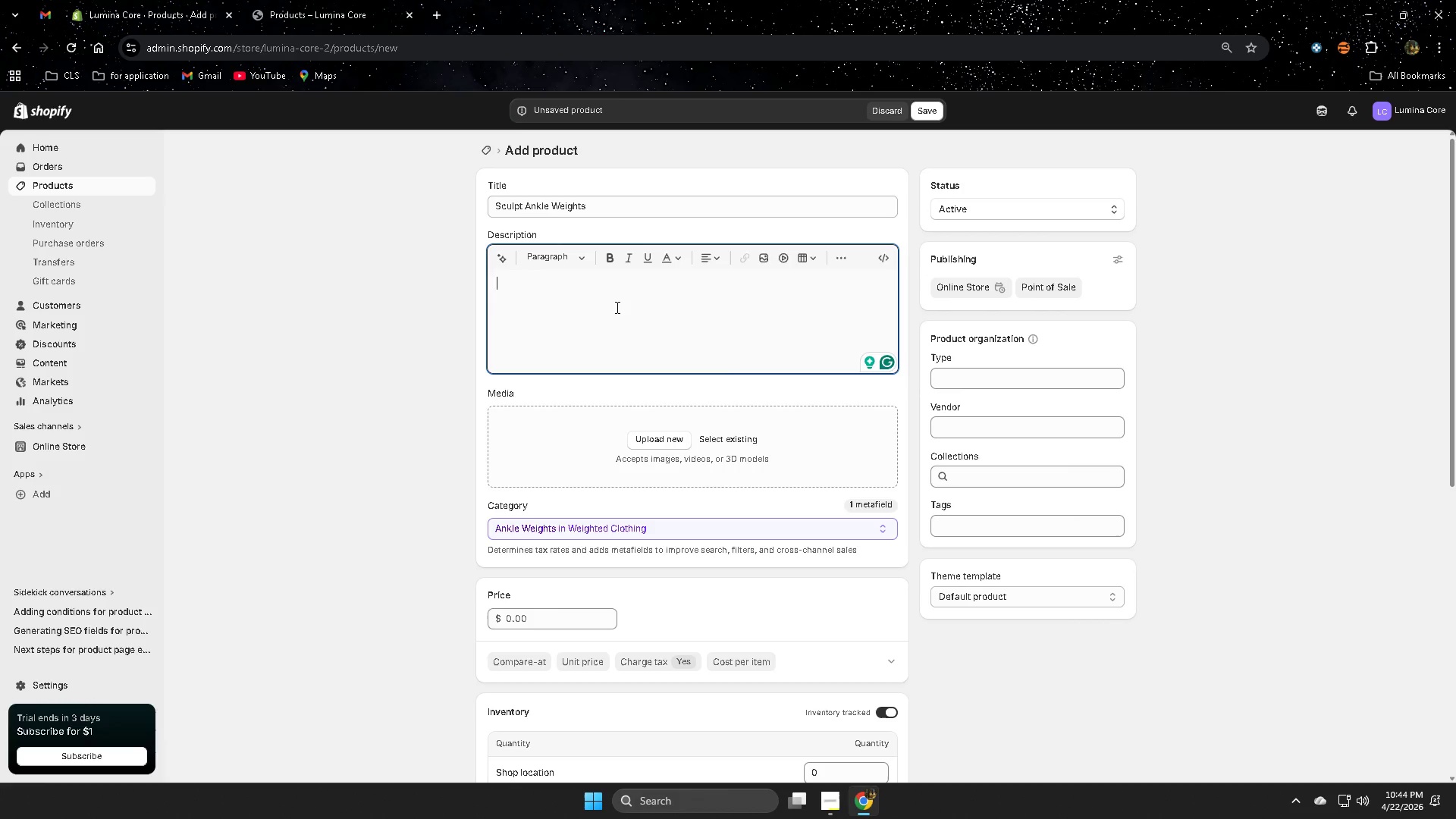 
wait(23.45)
 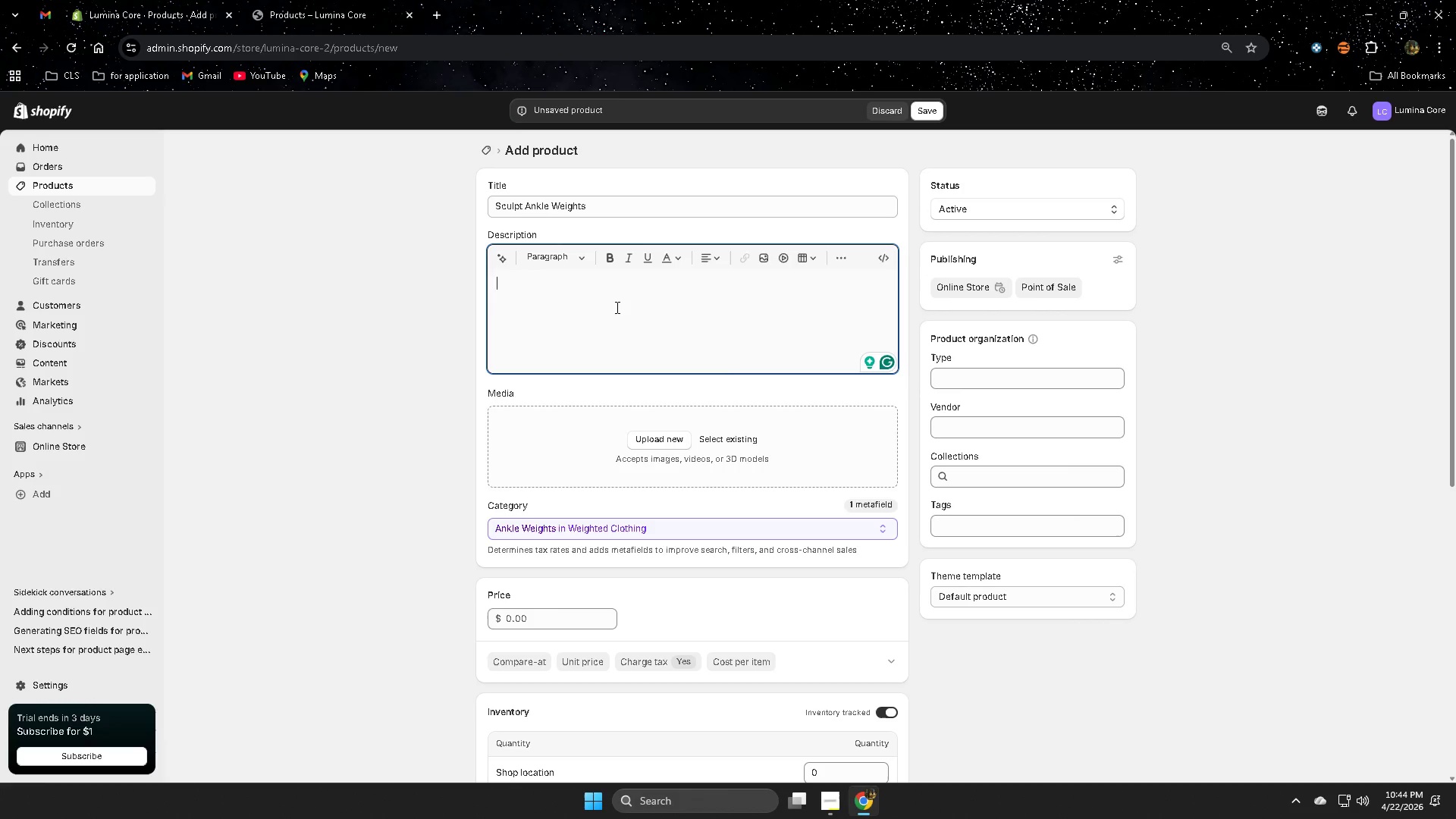 
left_click([629, 208])
 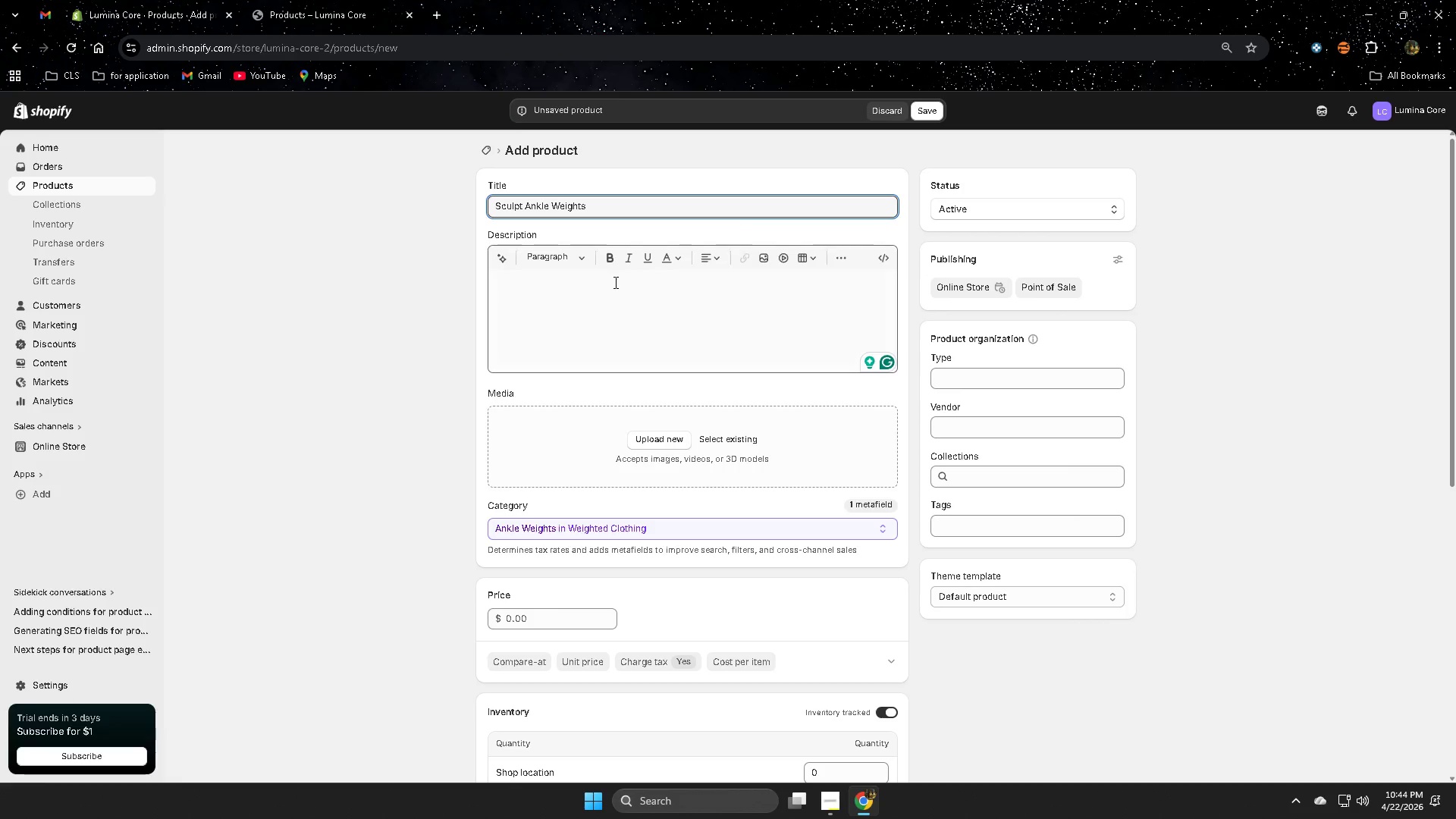 
left_click([614, 282])
 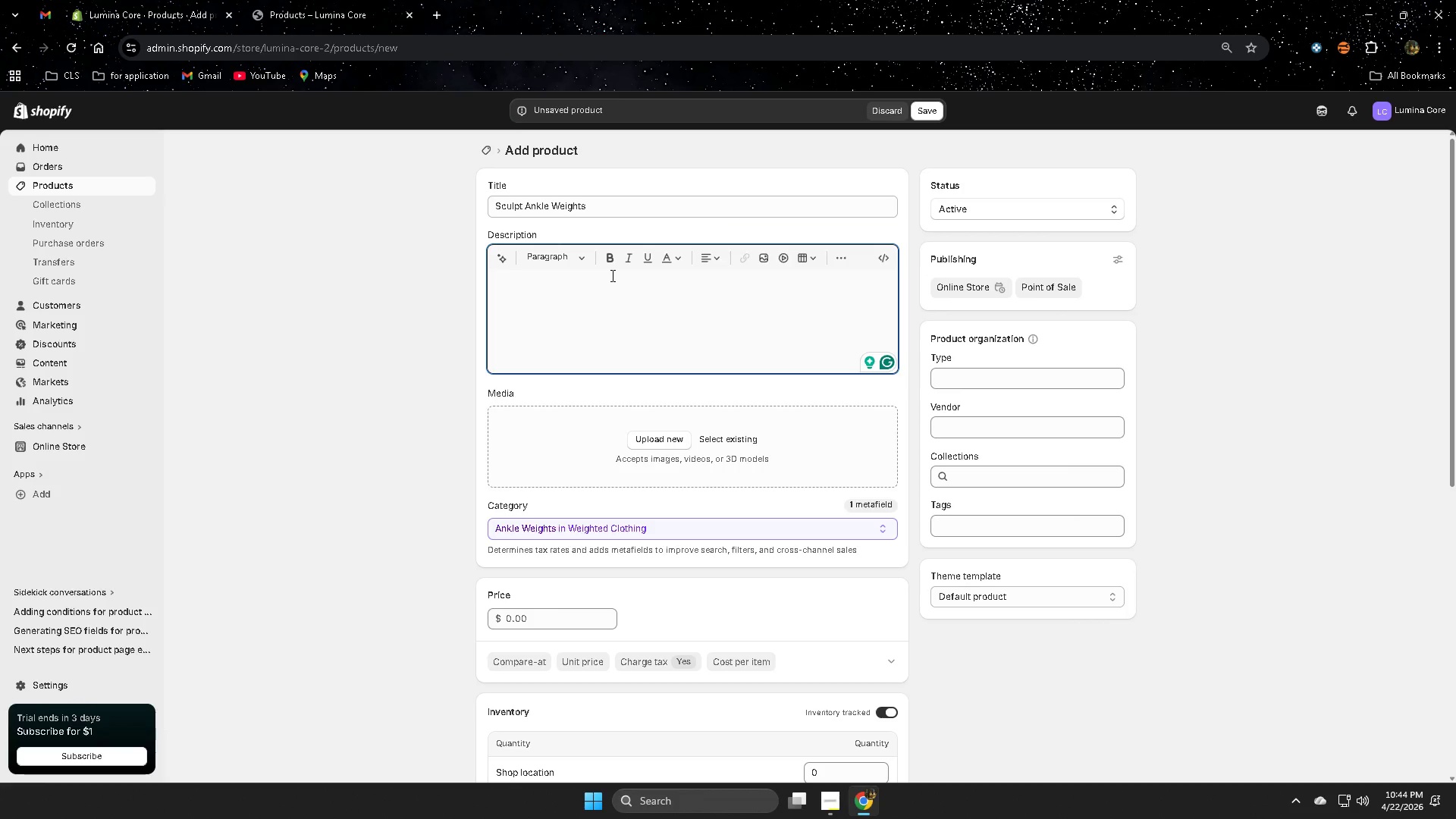 
wait(13.01)
 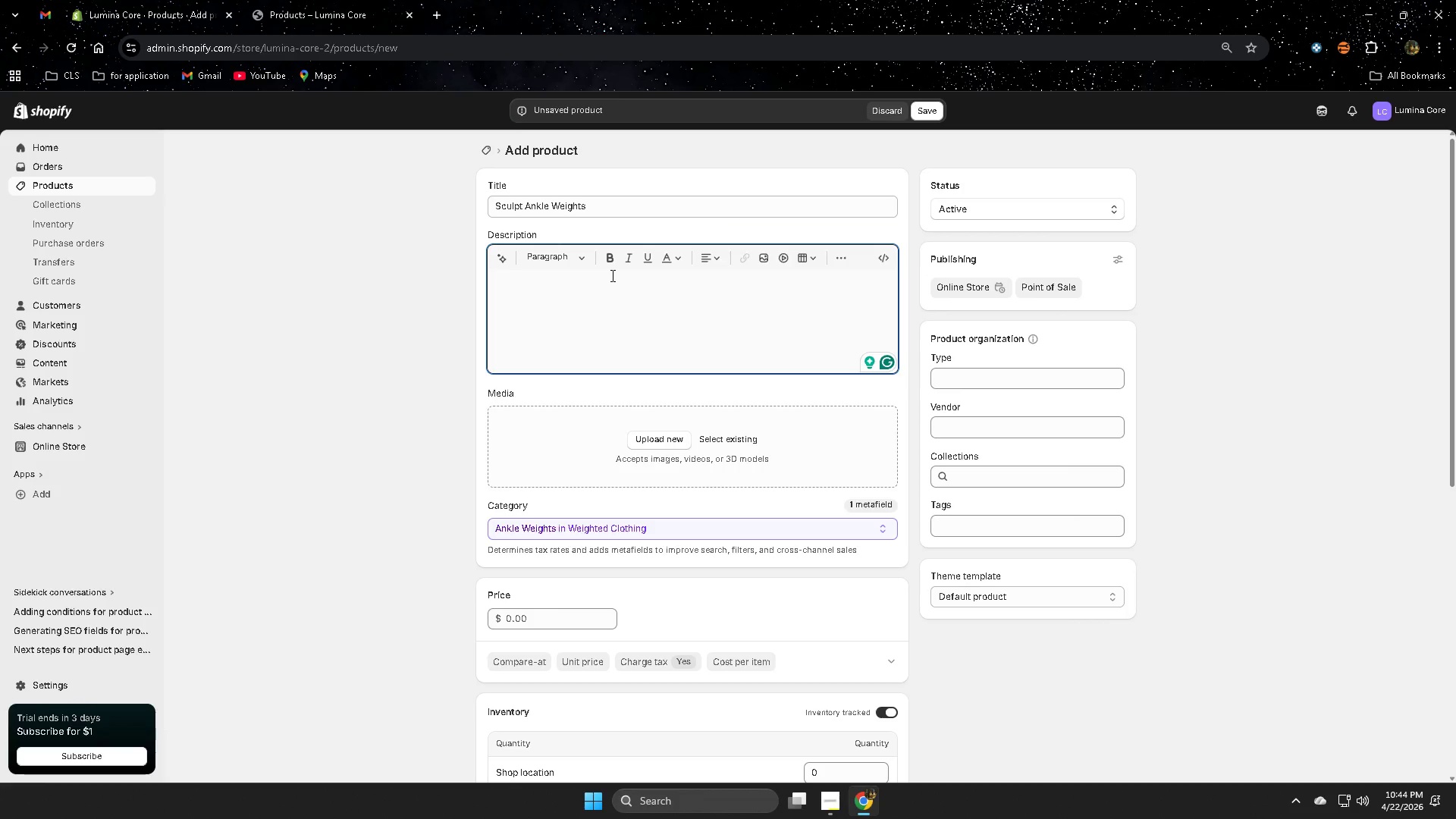 
hold_key(key=ShiftRight, duration=1.02)
 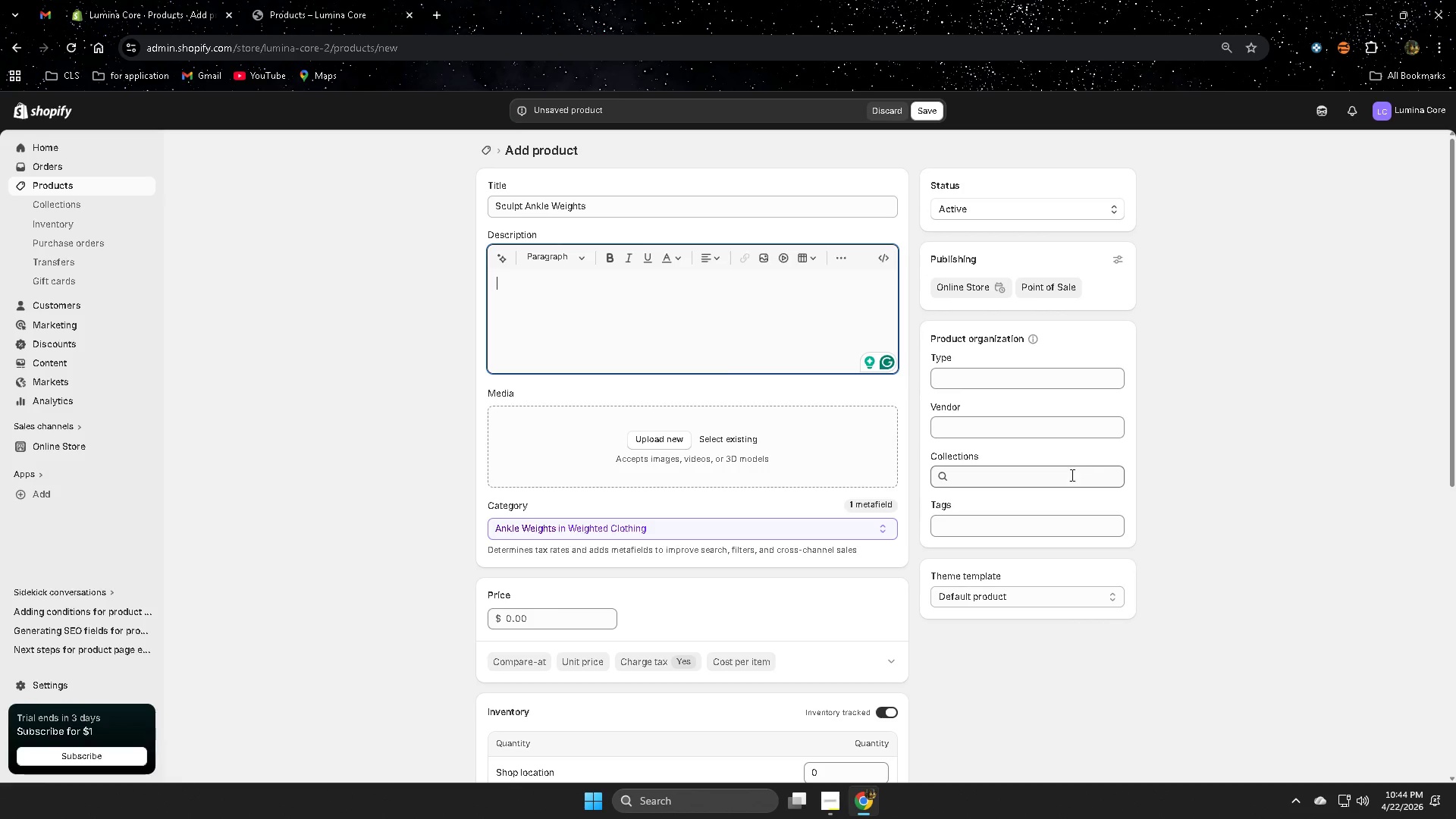 
left_click([979, 522])
 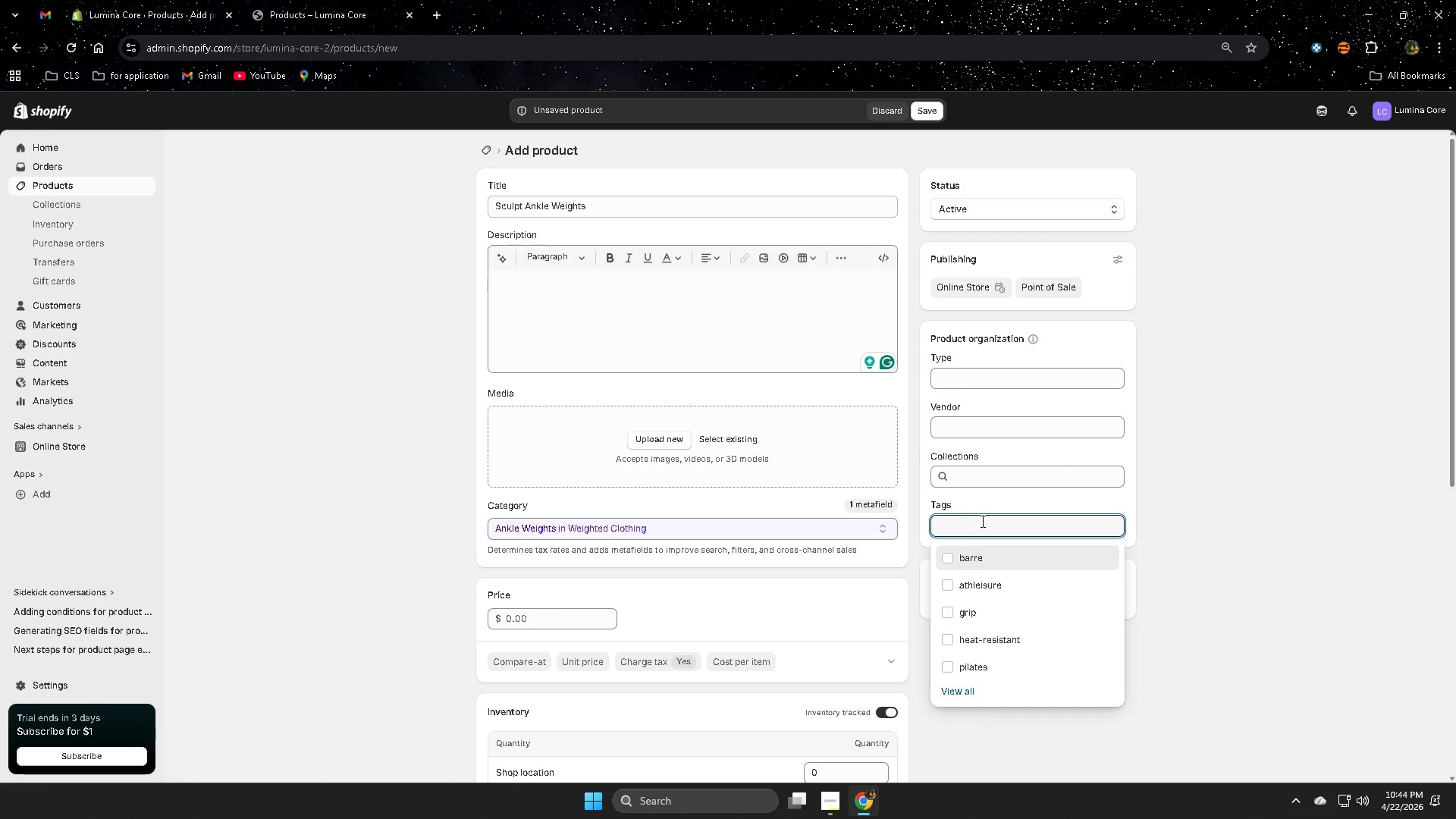 
key(W)
 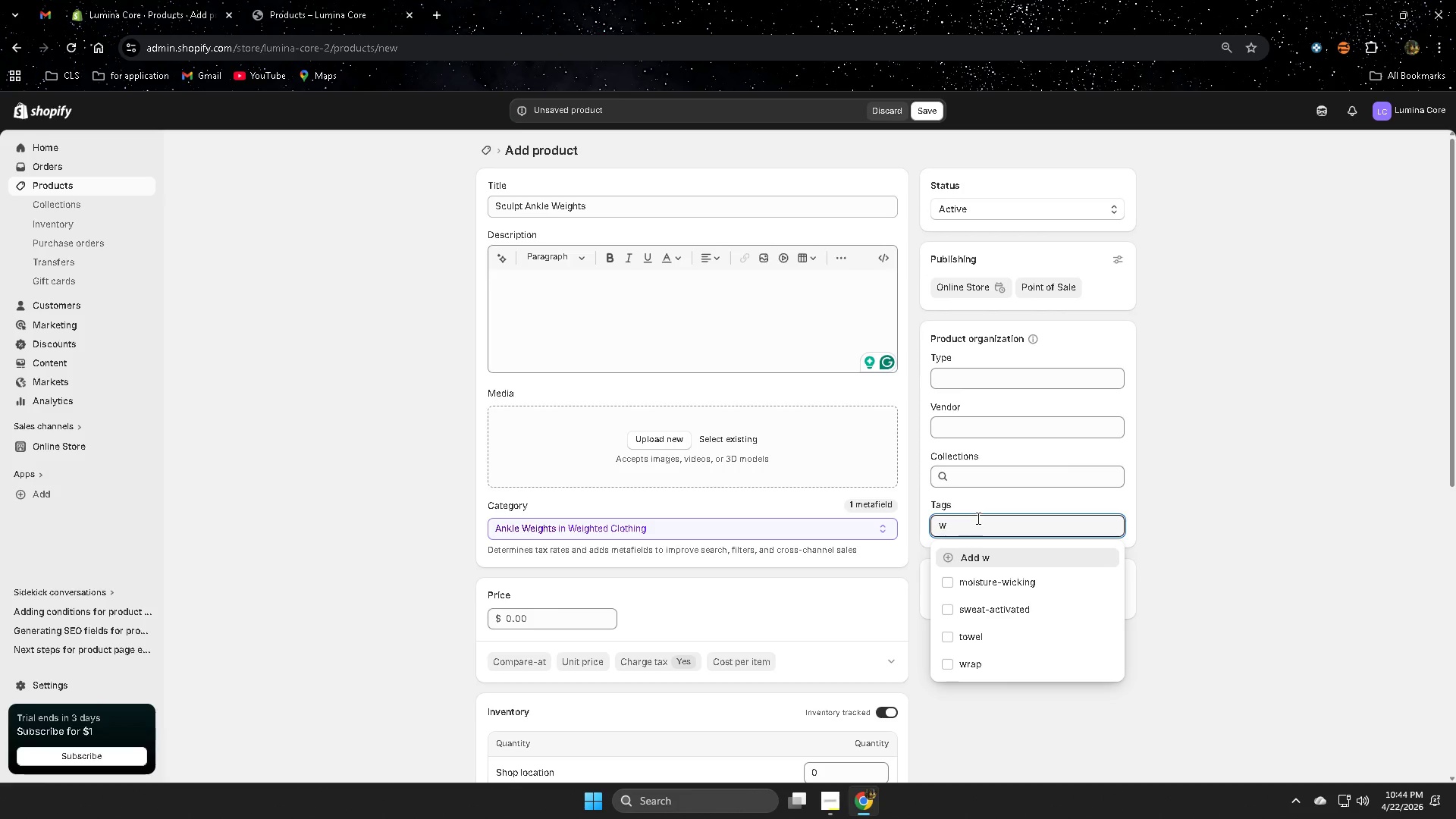 
wait(7.83)
 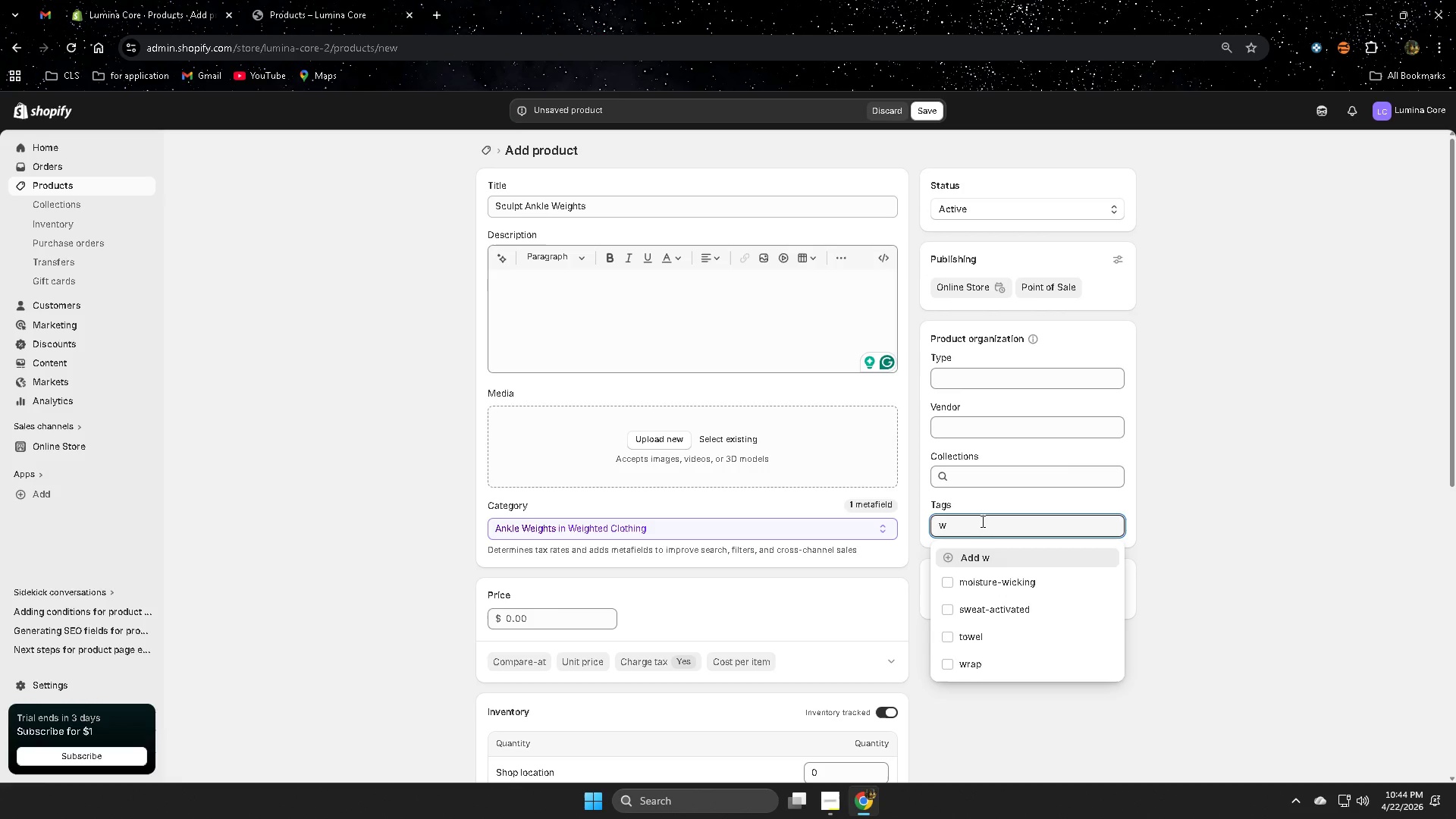 
type(eight)
 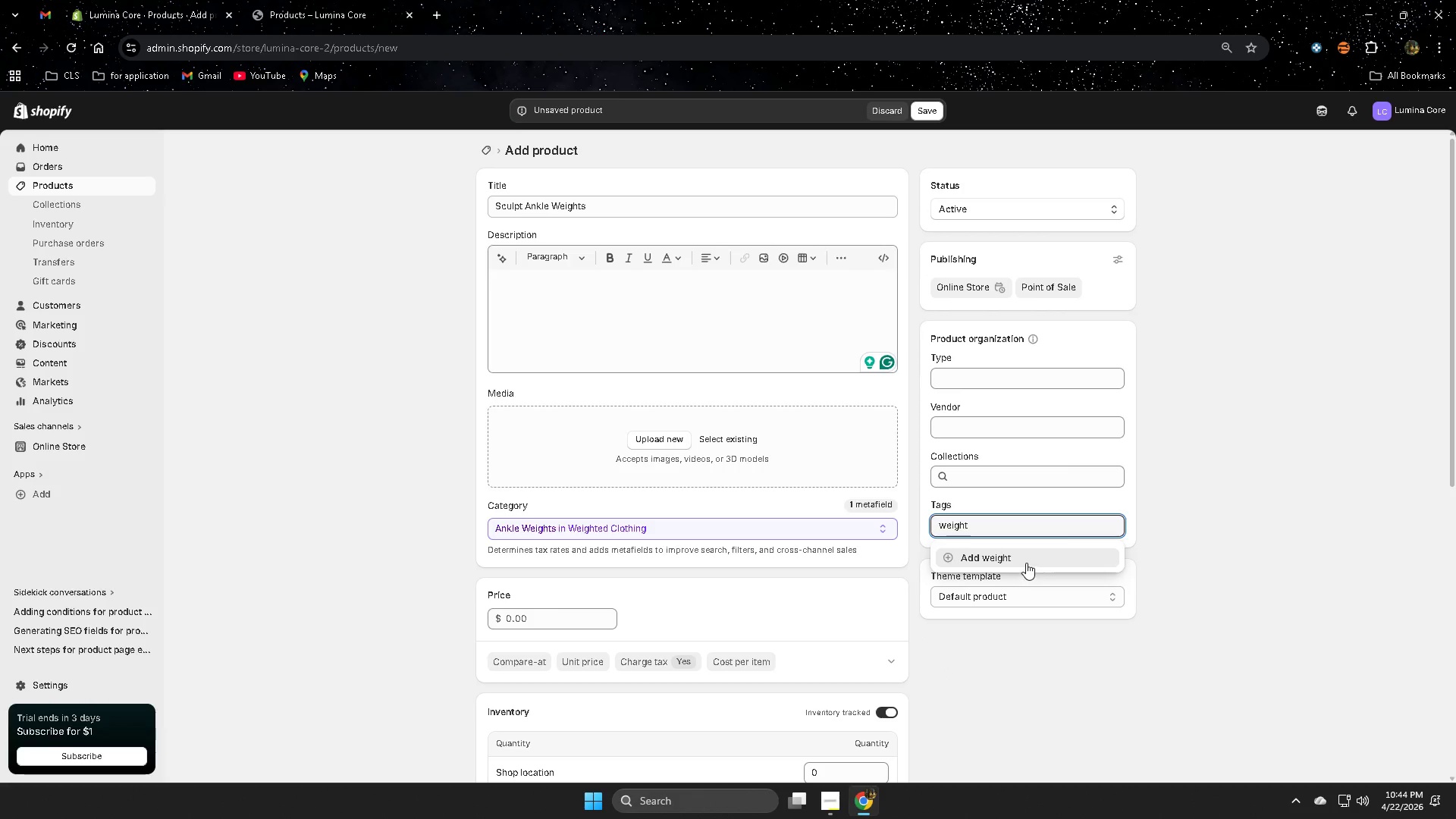 
left_click([1026, 562])
 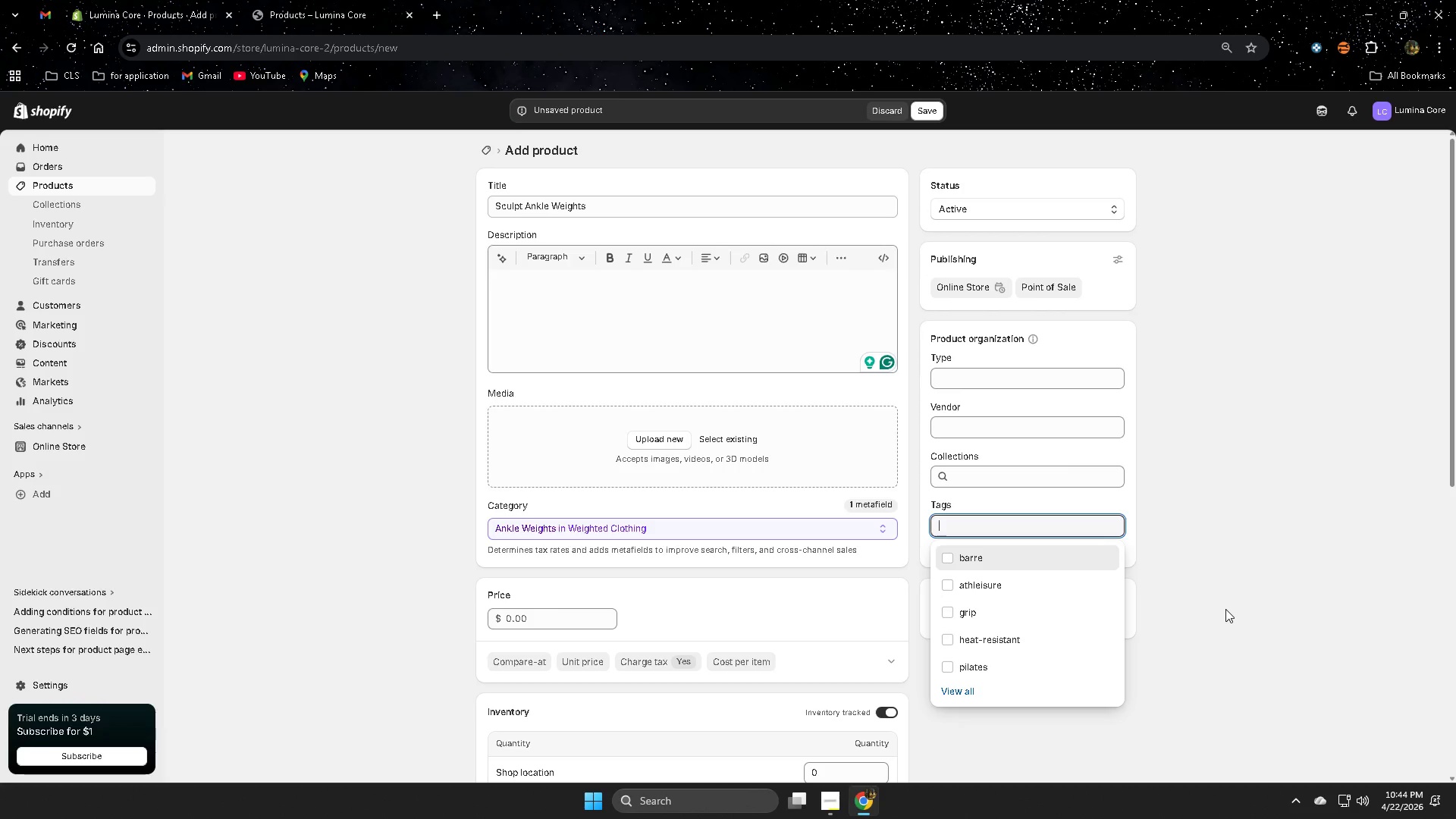 
left_click([1225, 609])
 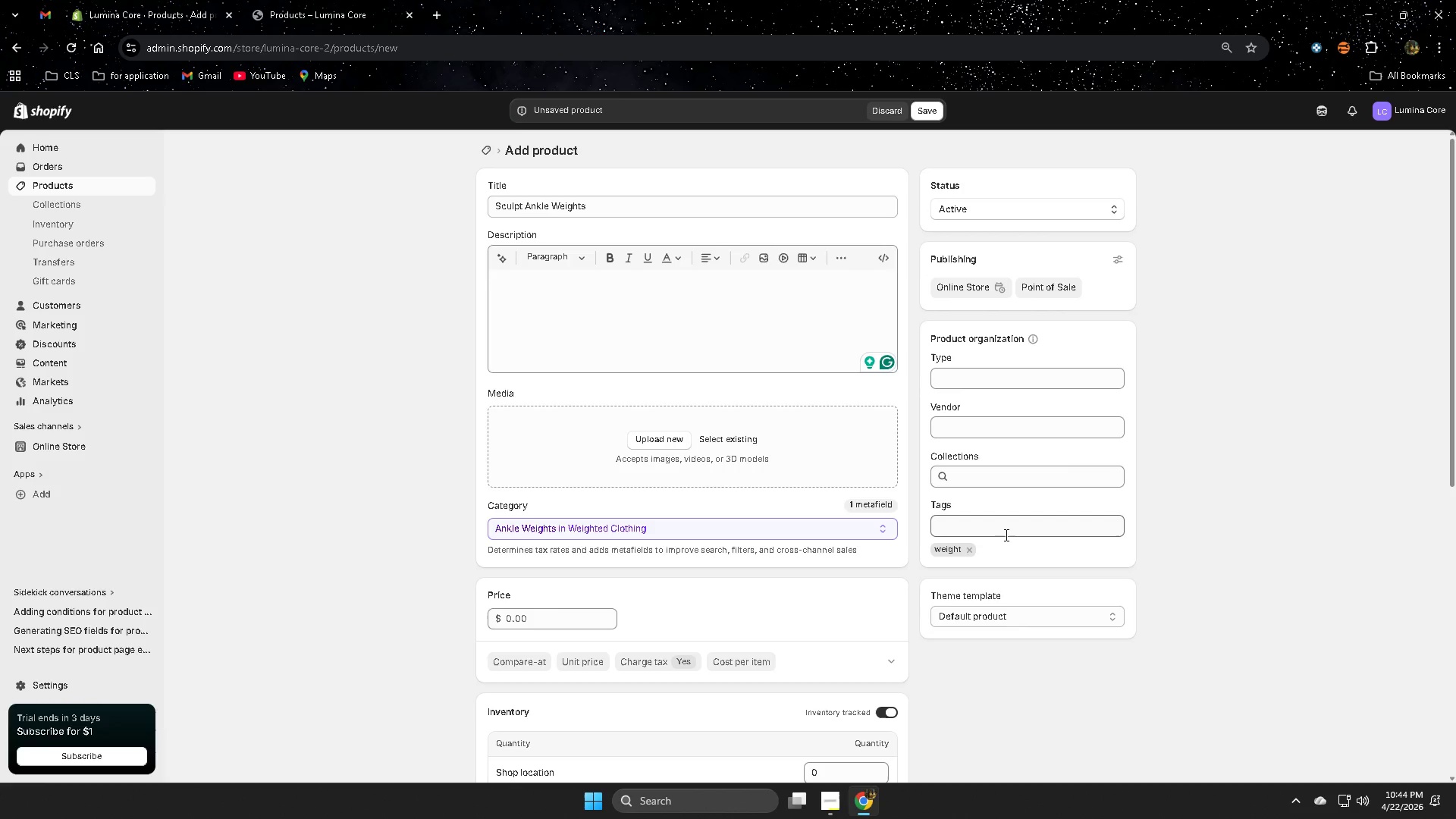 
wait(5.01)
 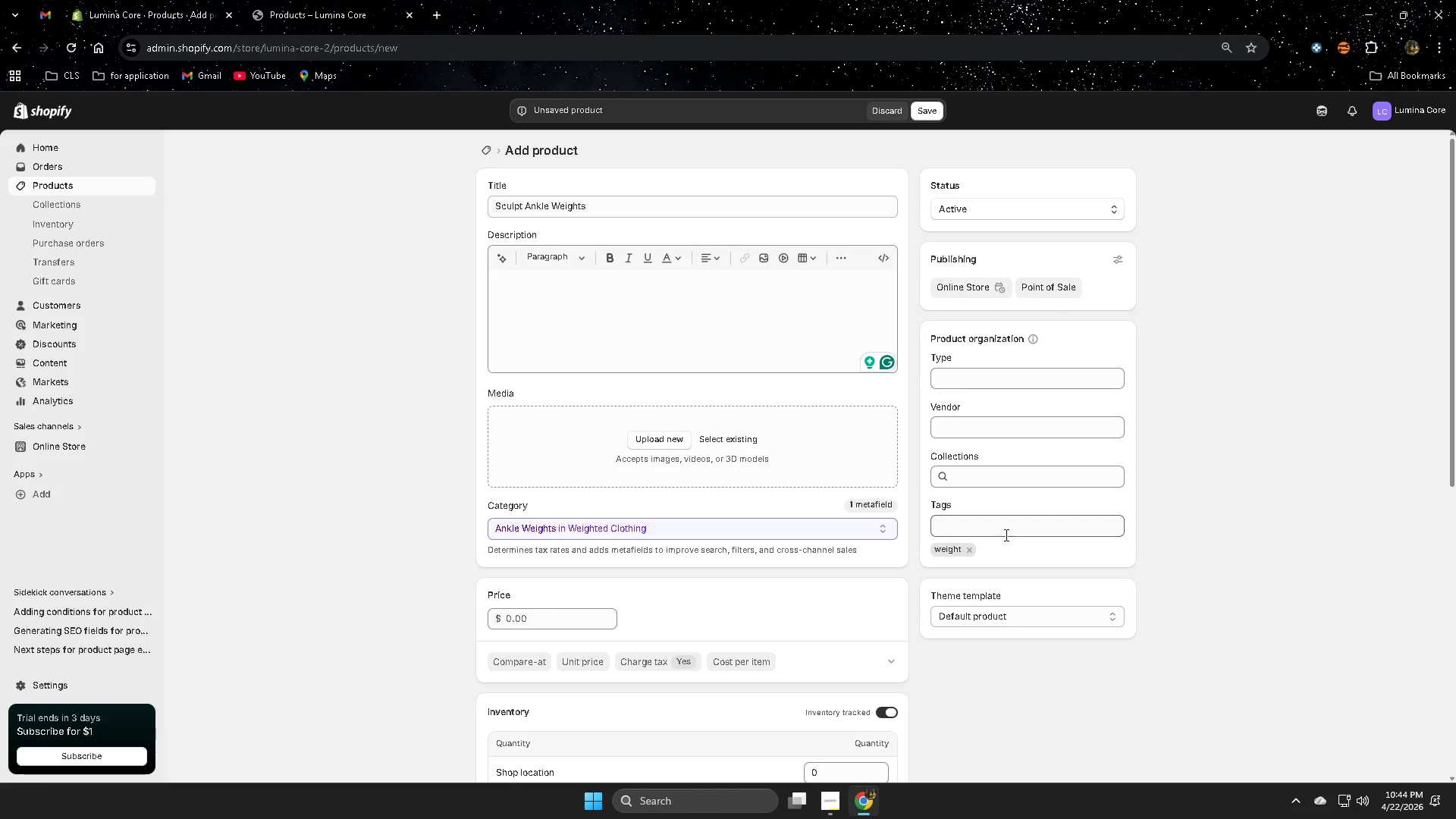 
left_click([1020, 531])
 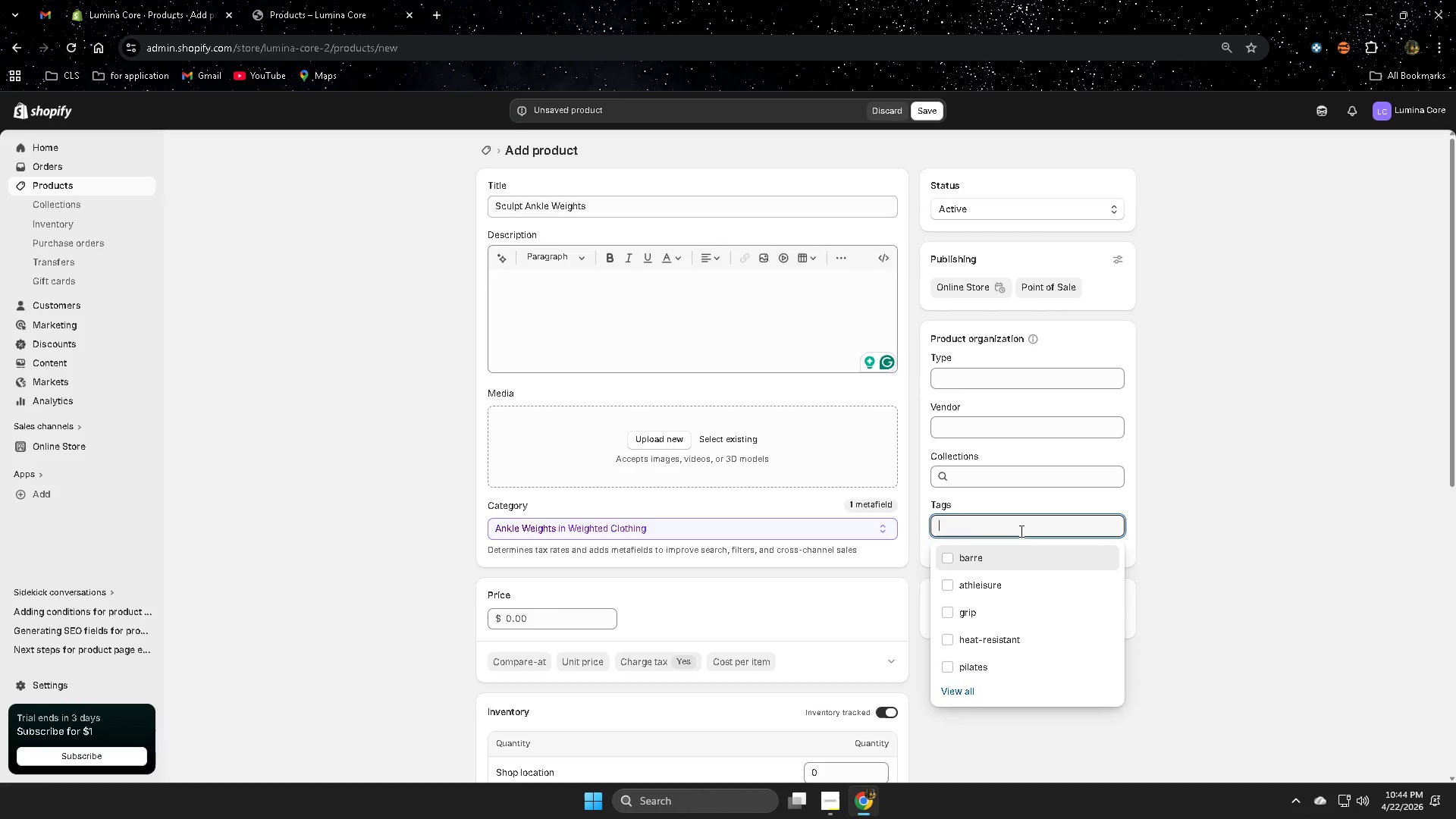 
wait(9.55)
 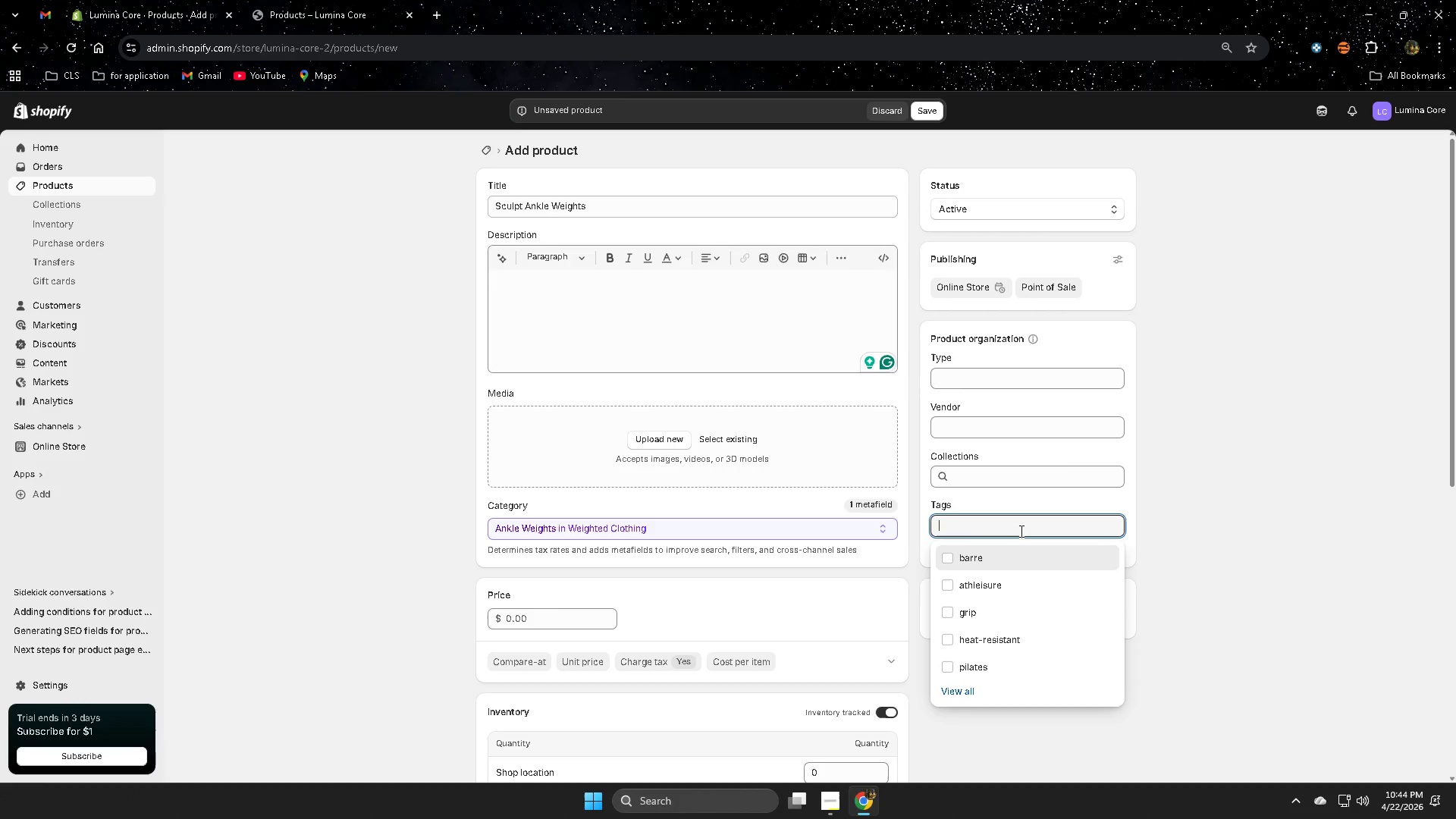 
type(an,)
key(Backspace)
type(k)
key(Backspace)
type(e)
key(Backspace)
type(kle)
 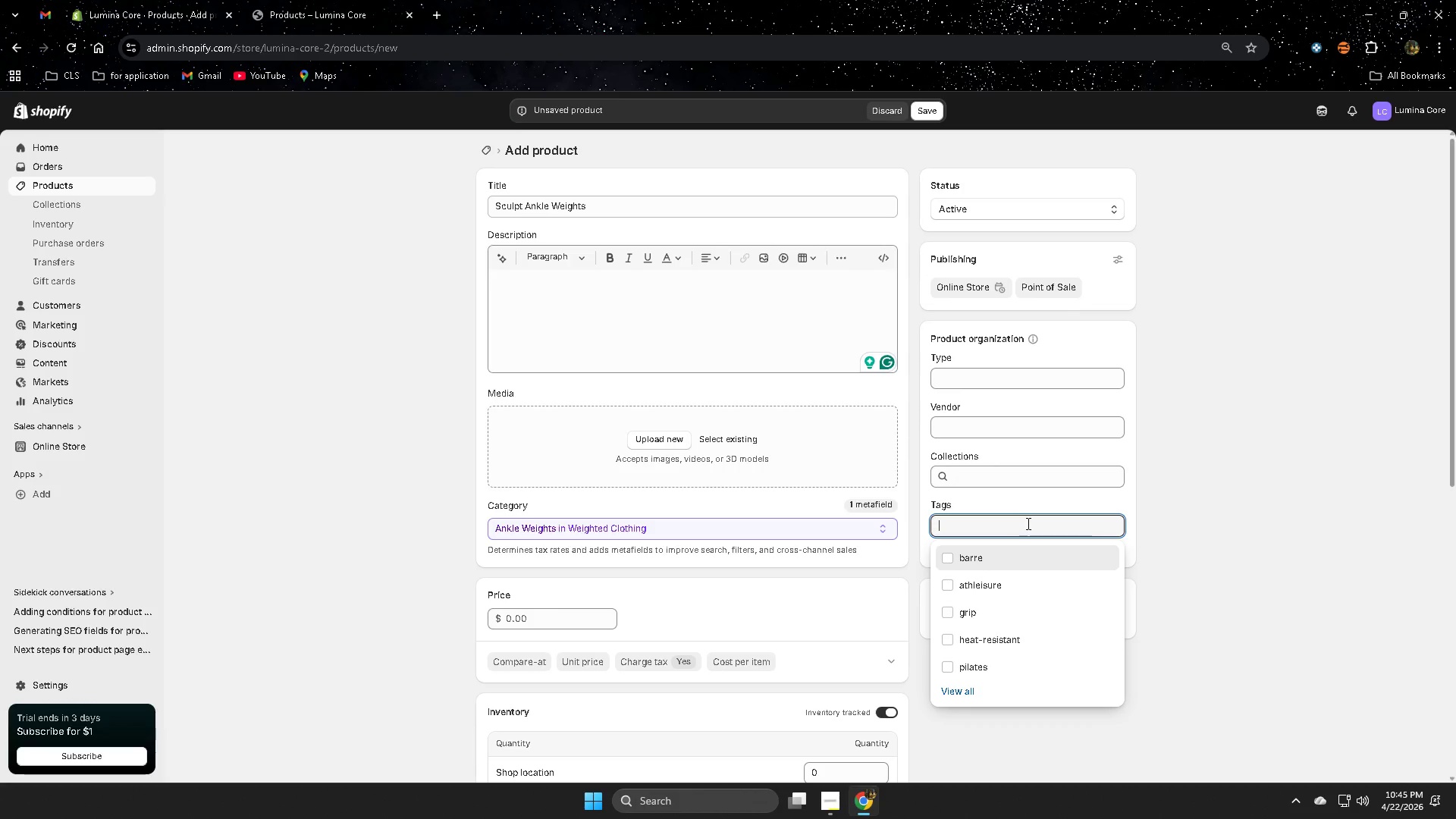 
wait(6.58)
 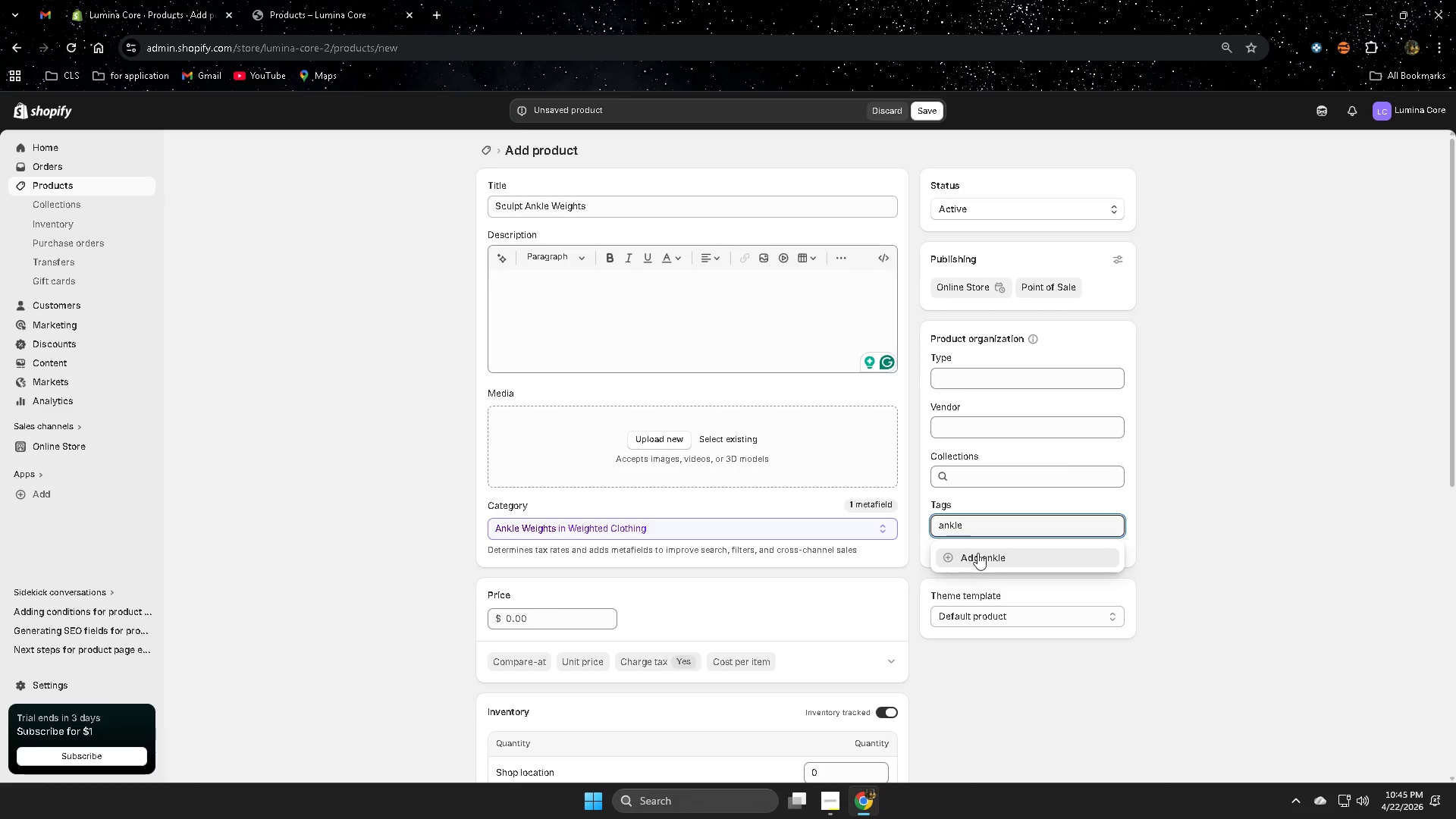 
left_click([1313, 586])
 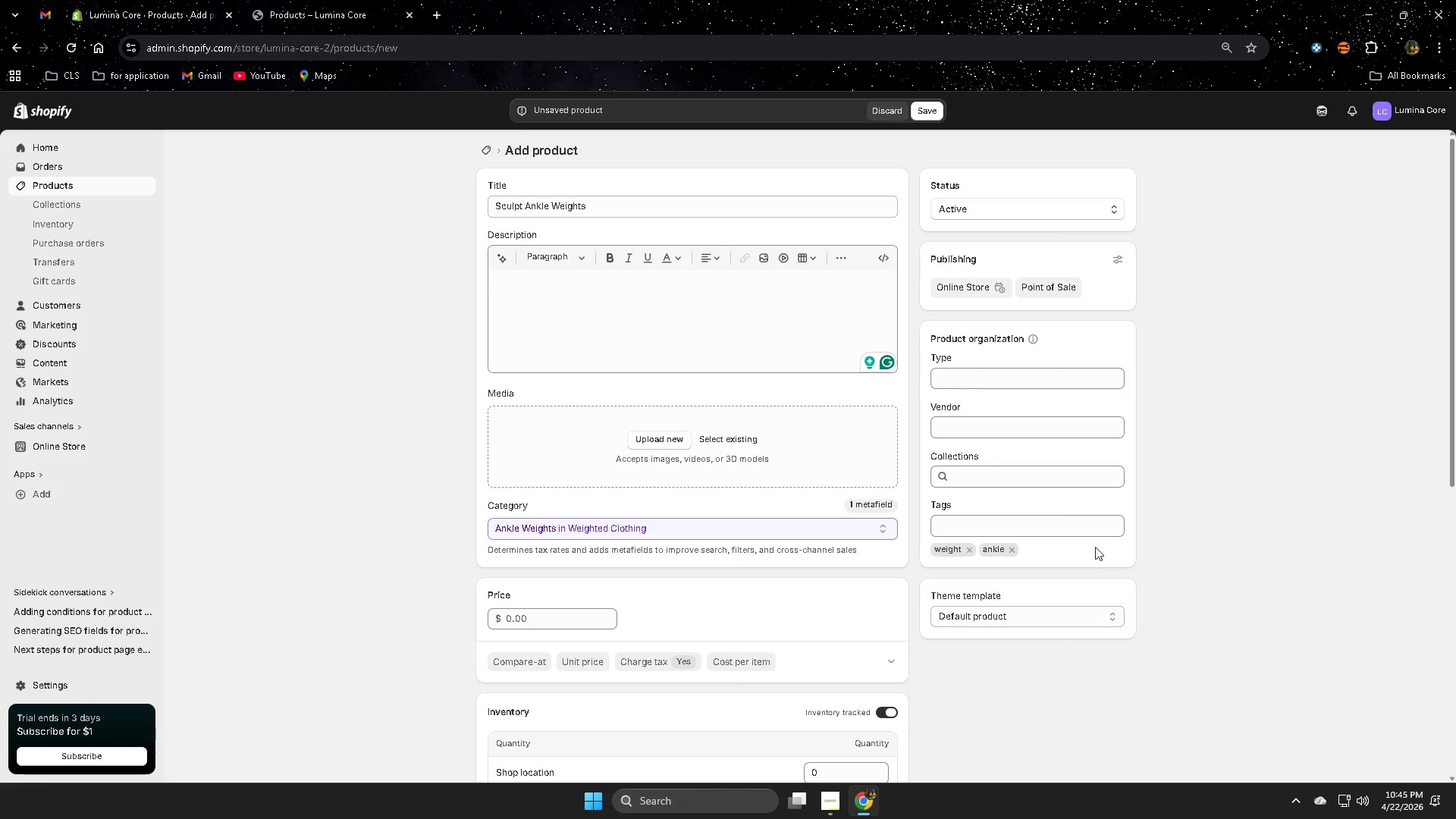 
left_click([1064, 528])
 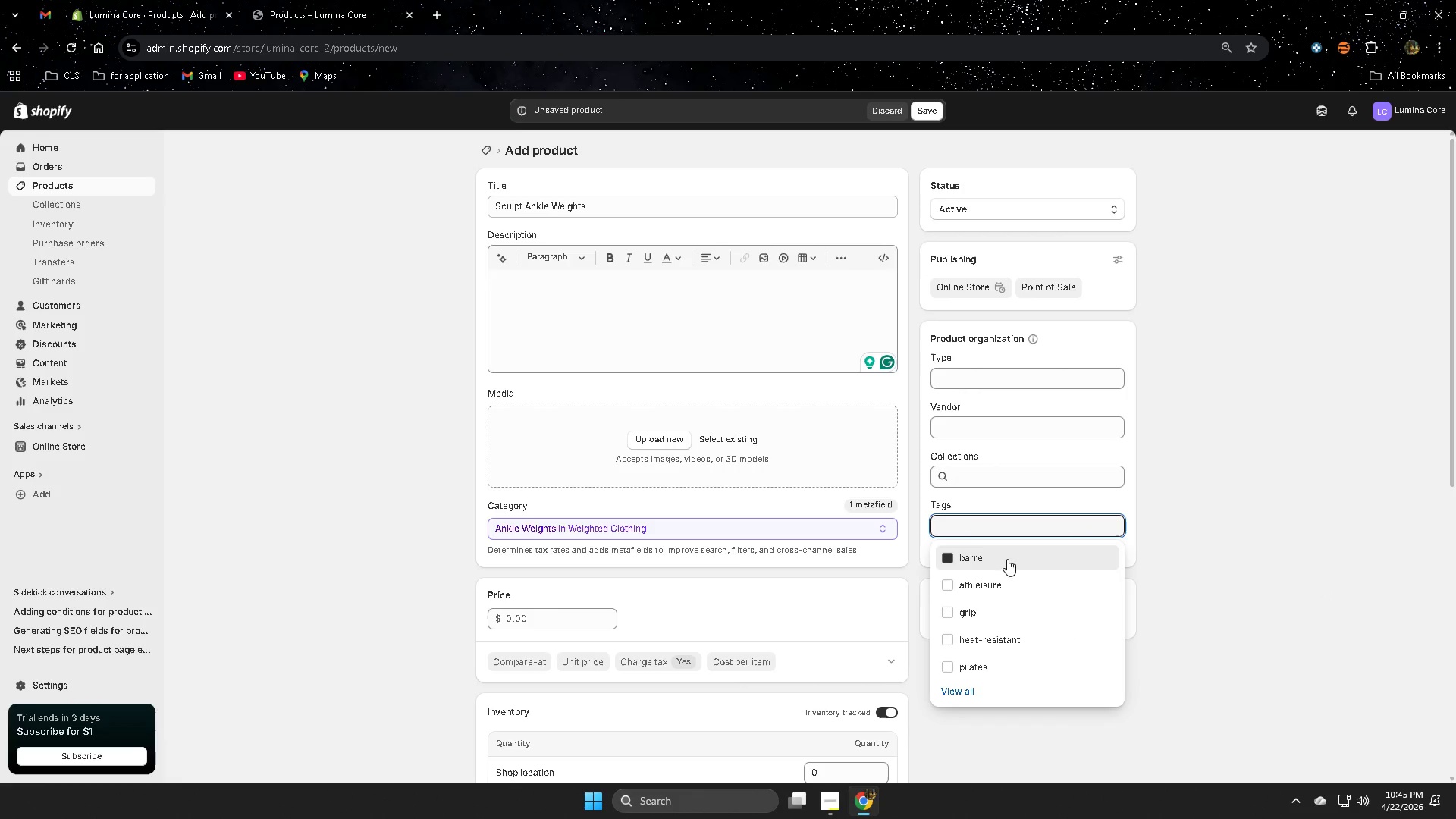 
double_click([1264, 592])
 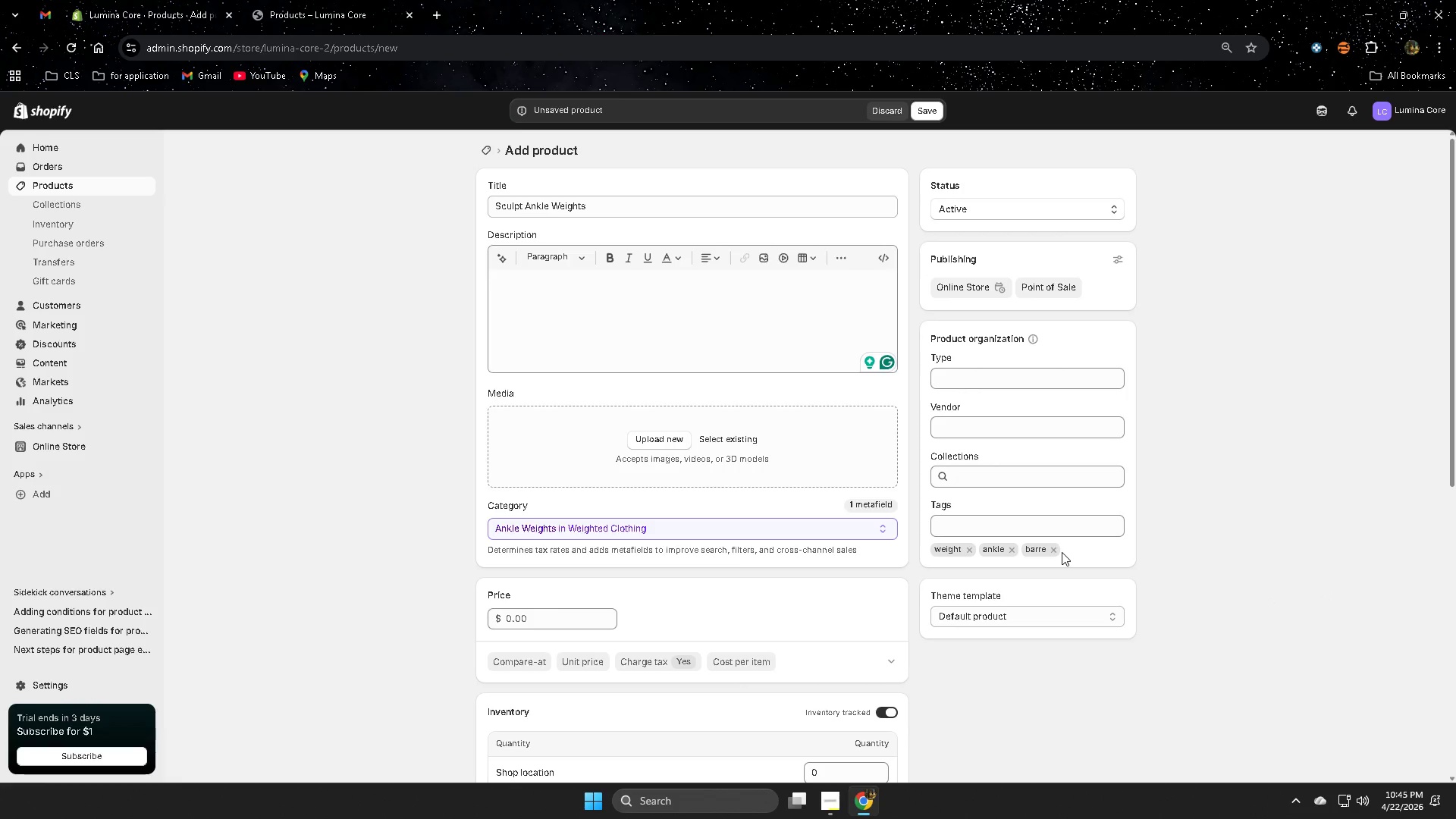 
left_click([1052, 529])
 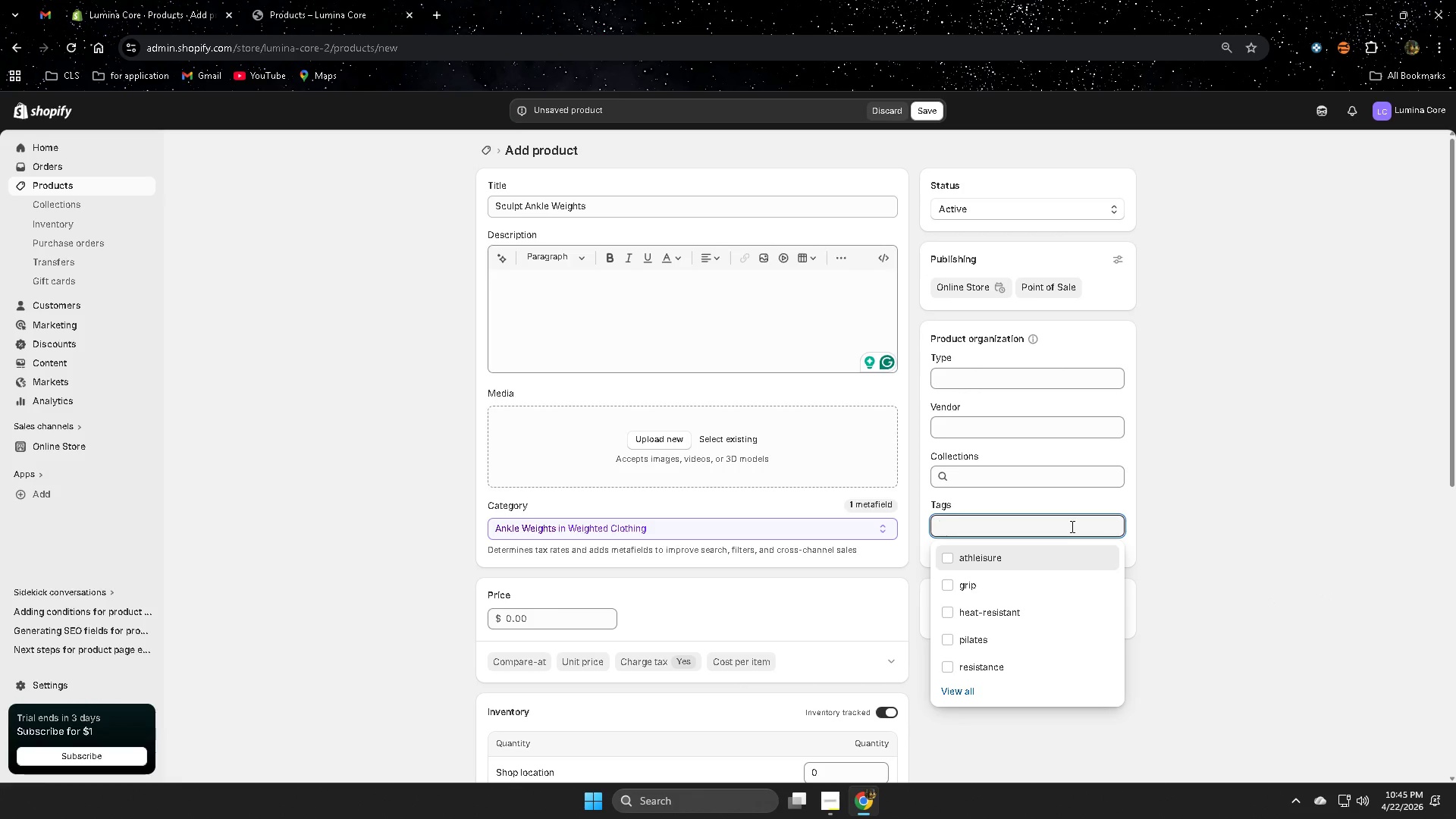 
key(S)
 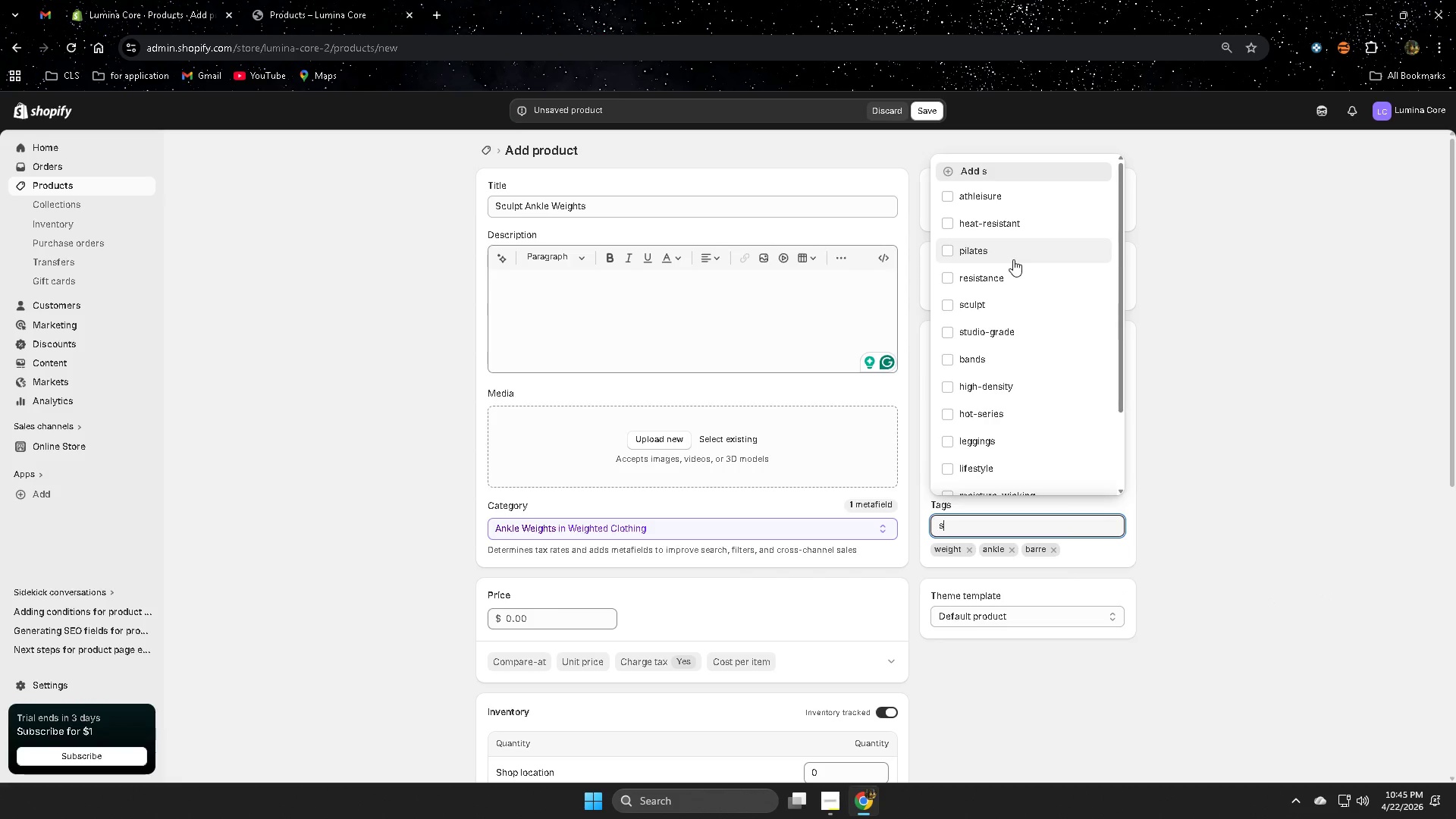 
left_click([987, 306])
 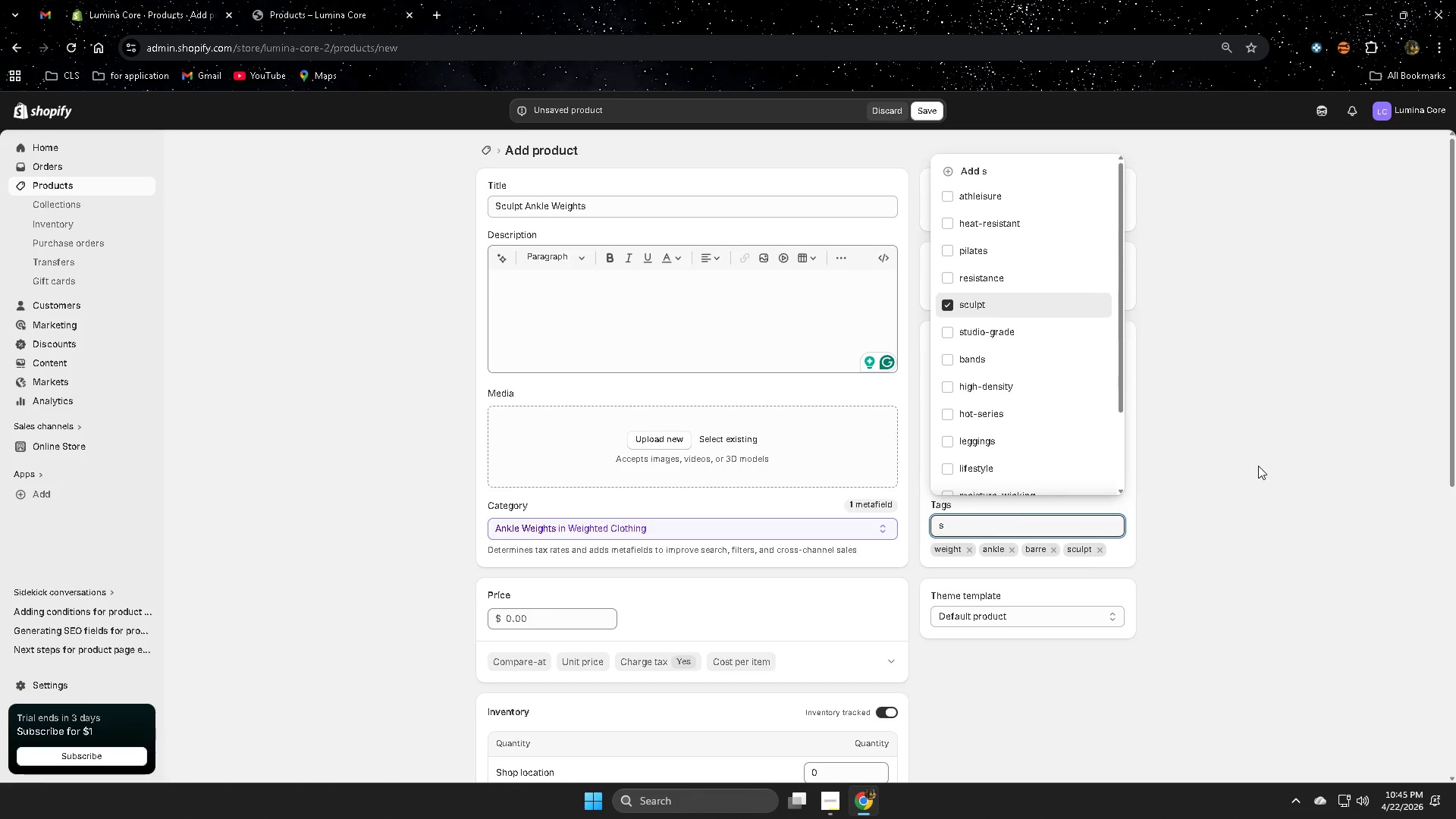 
left_click([1258, 466])
 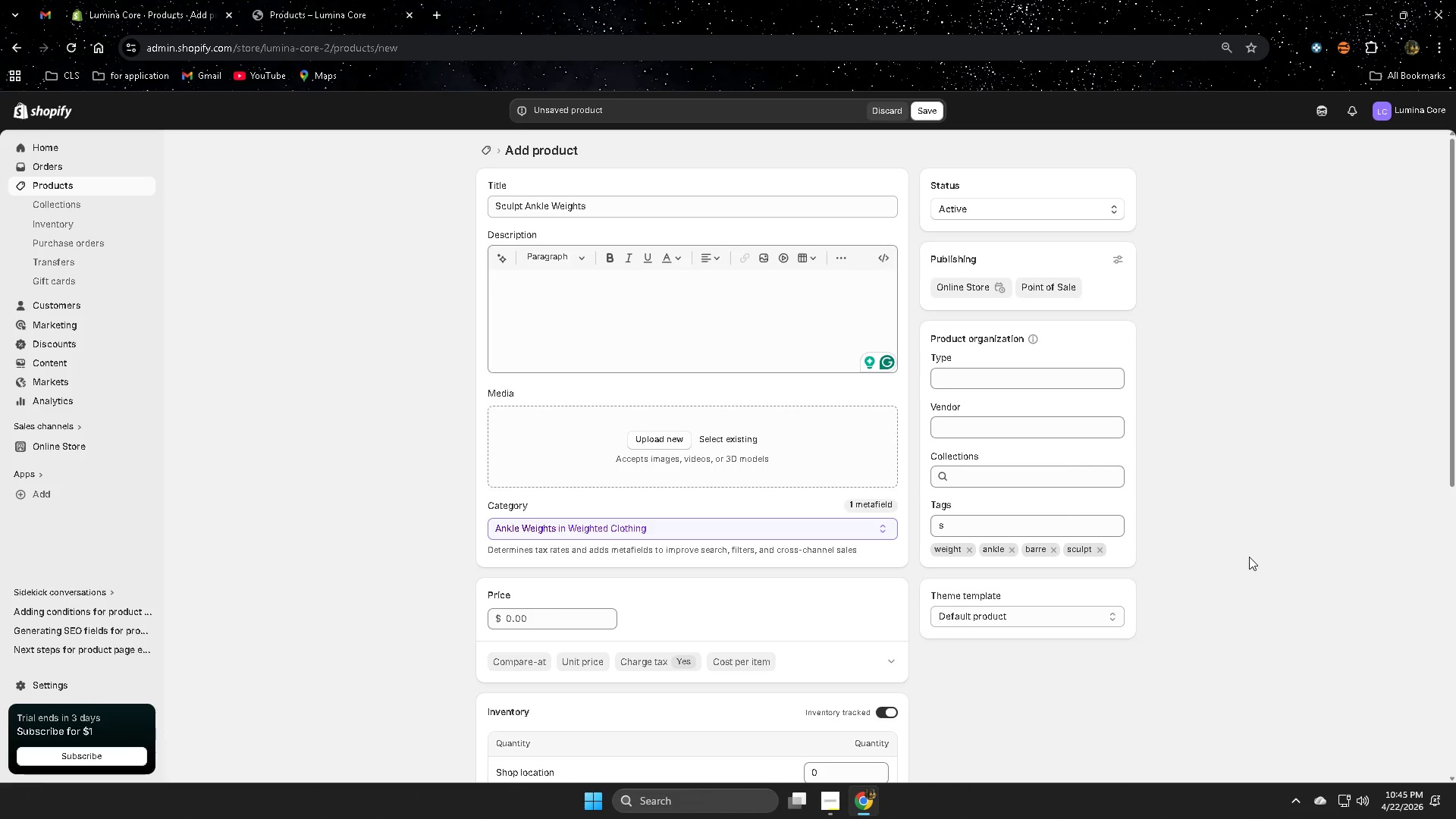 
wait(9.31)
 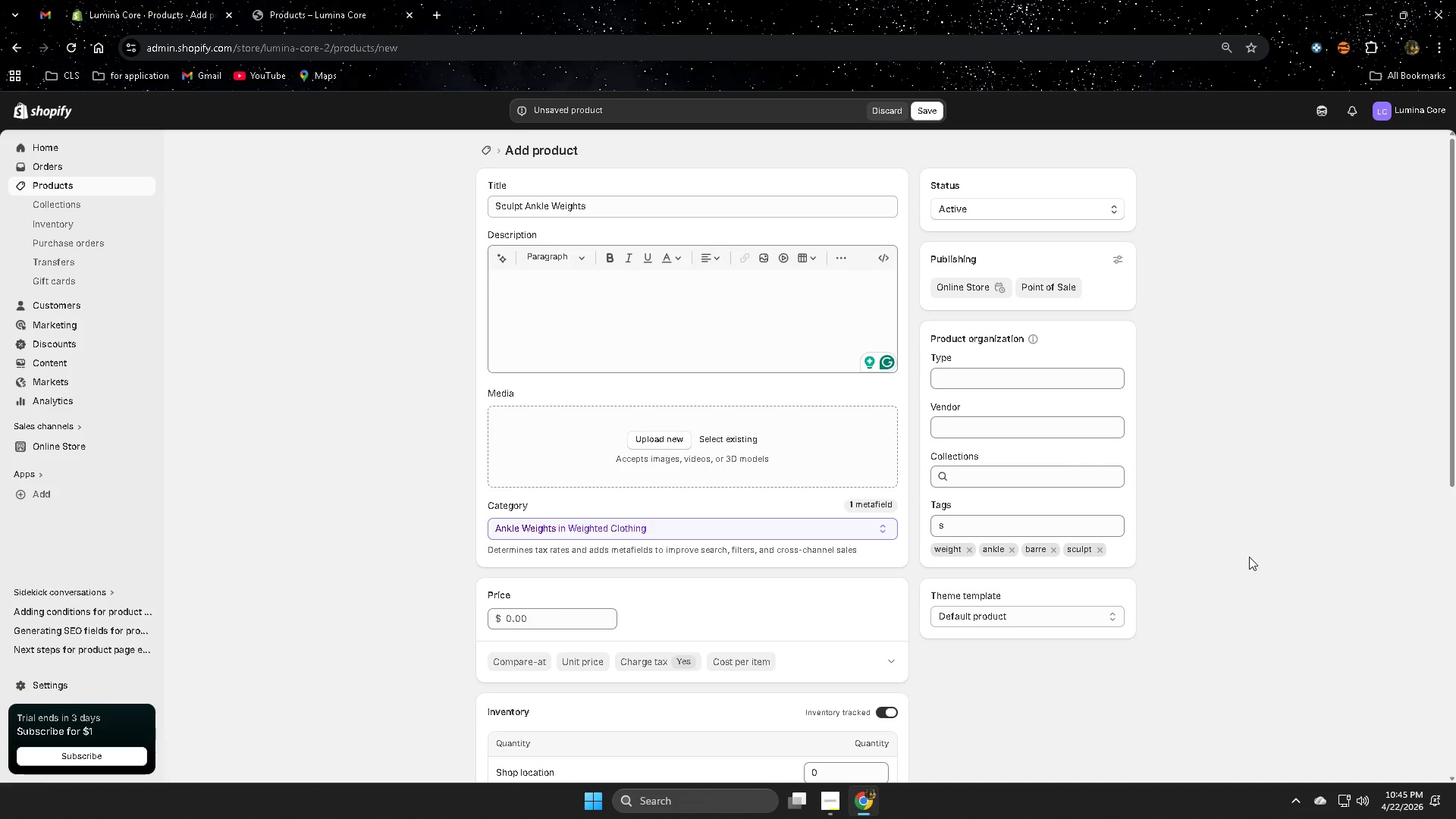 
left_click([1212, 538])
 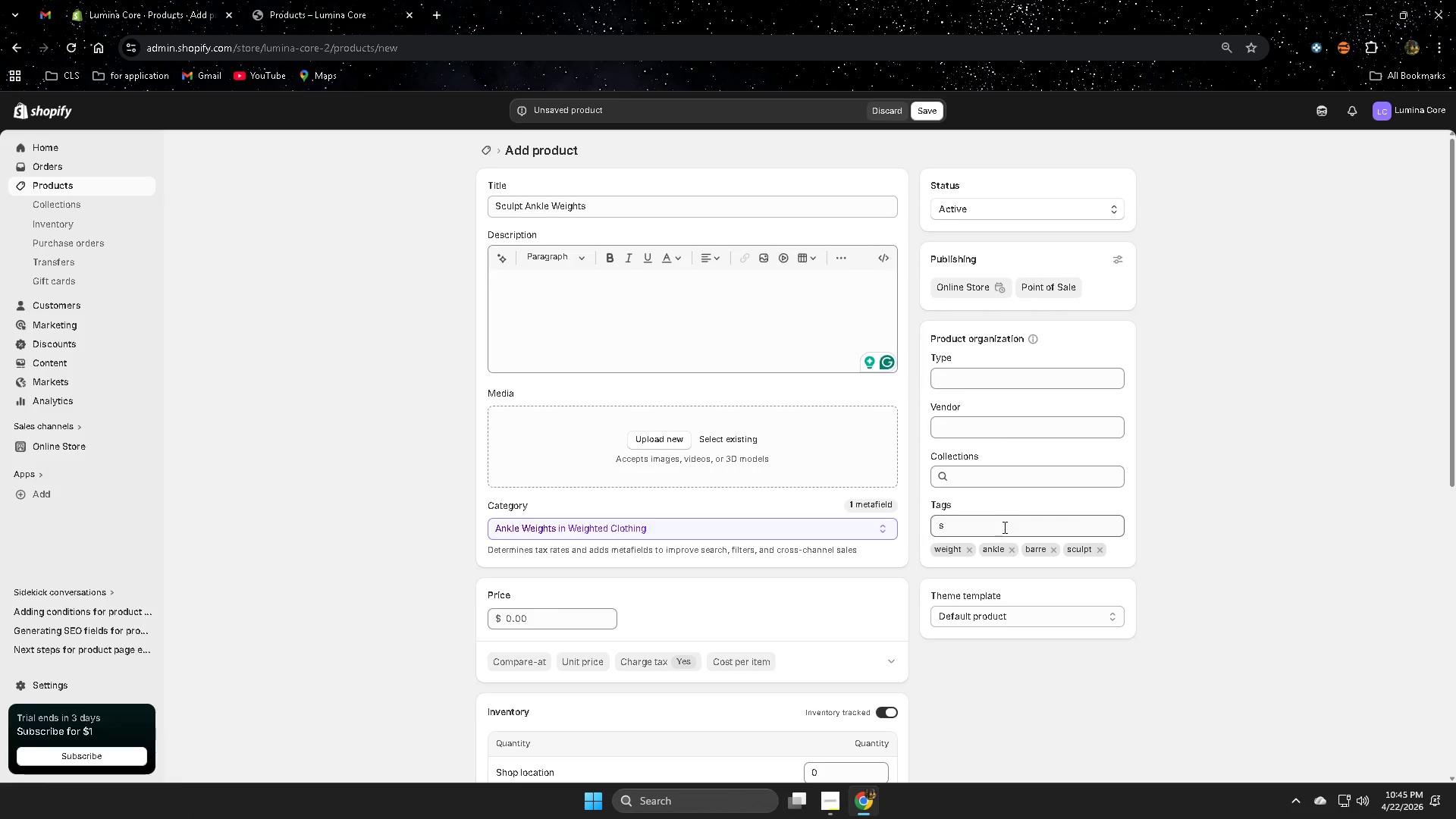 
double_click([1003, 528])
 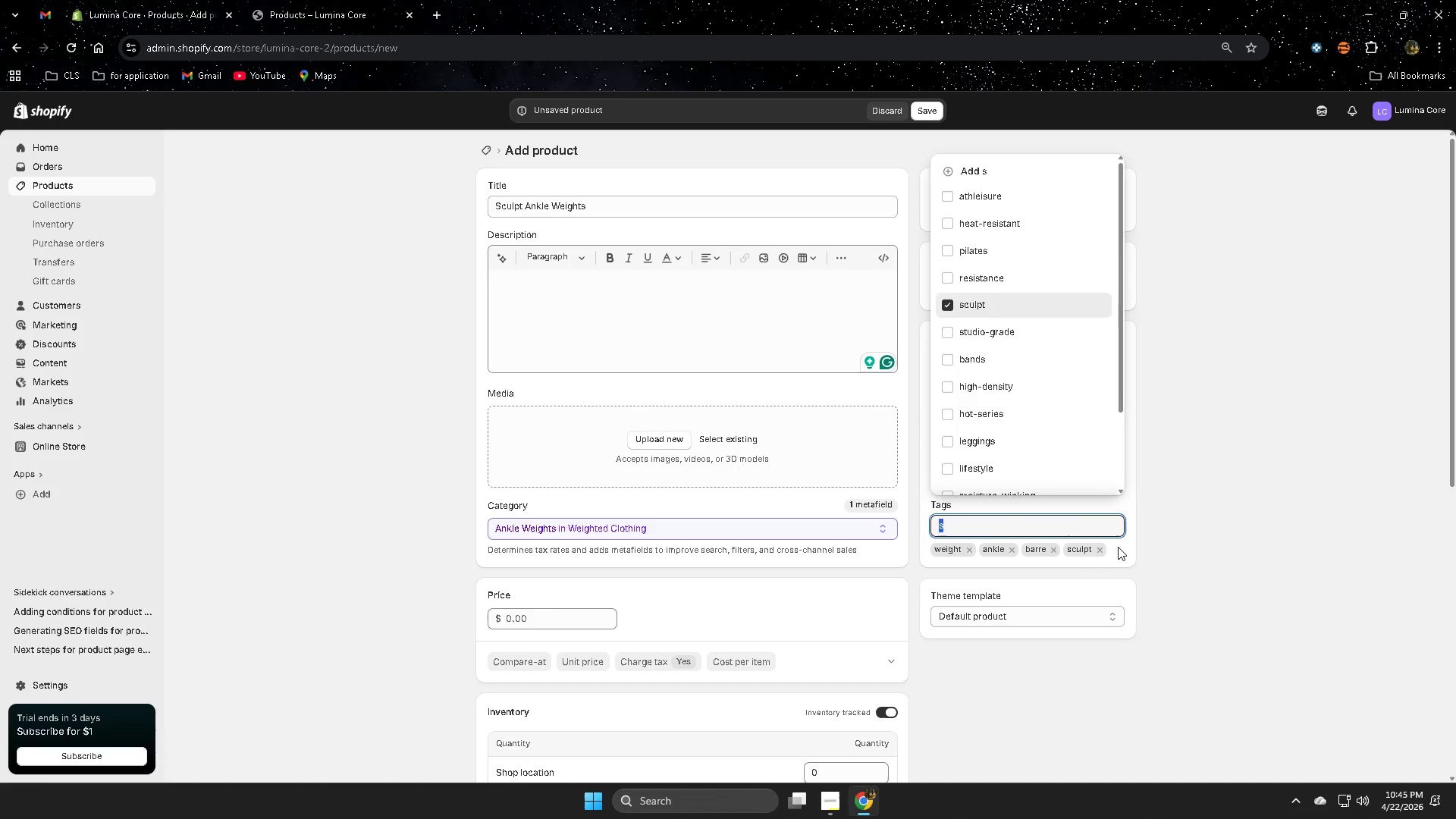 
key(Backspace)
 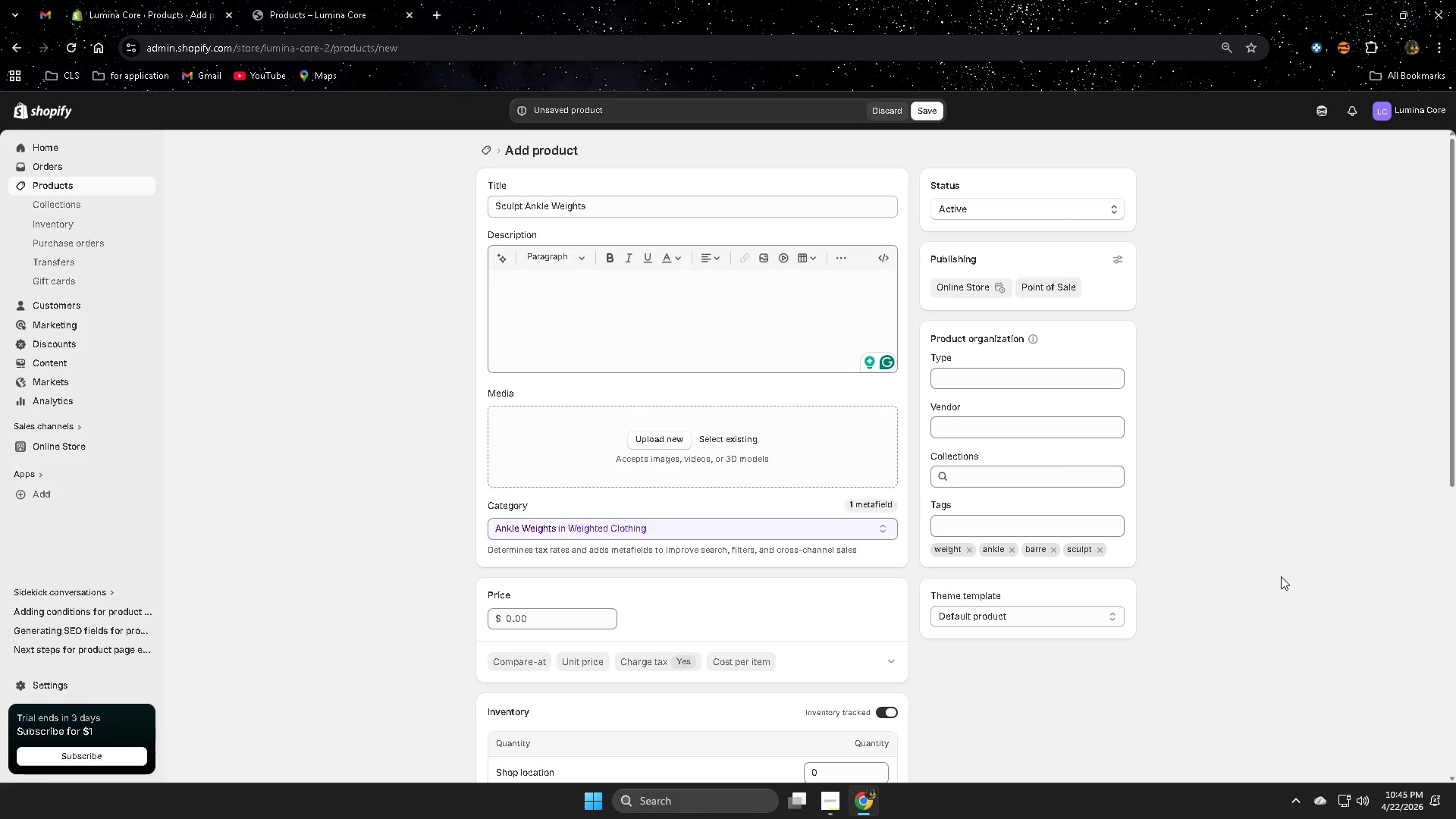 
scroll: coordinate [1267, 571], scroll_direction: down, amount: 2.0
 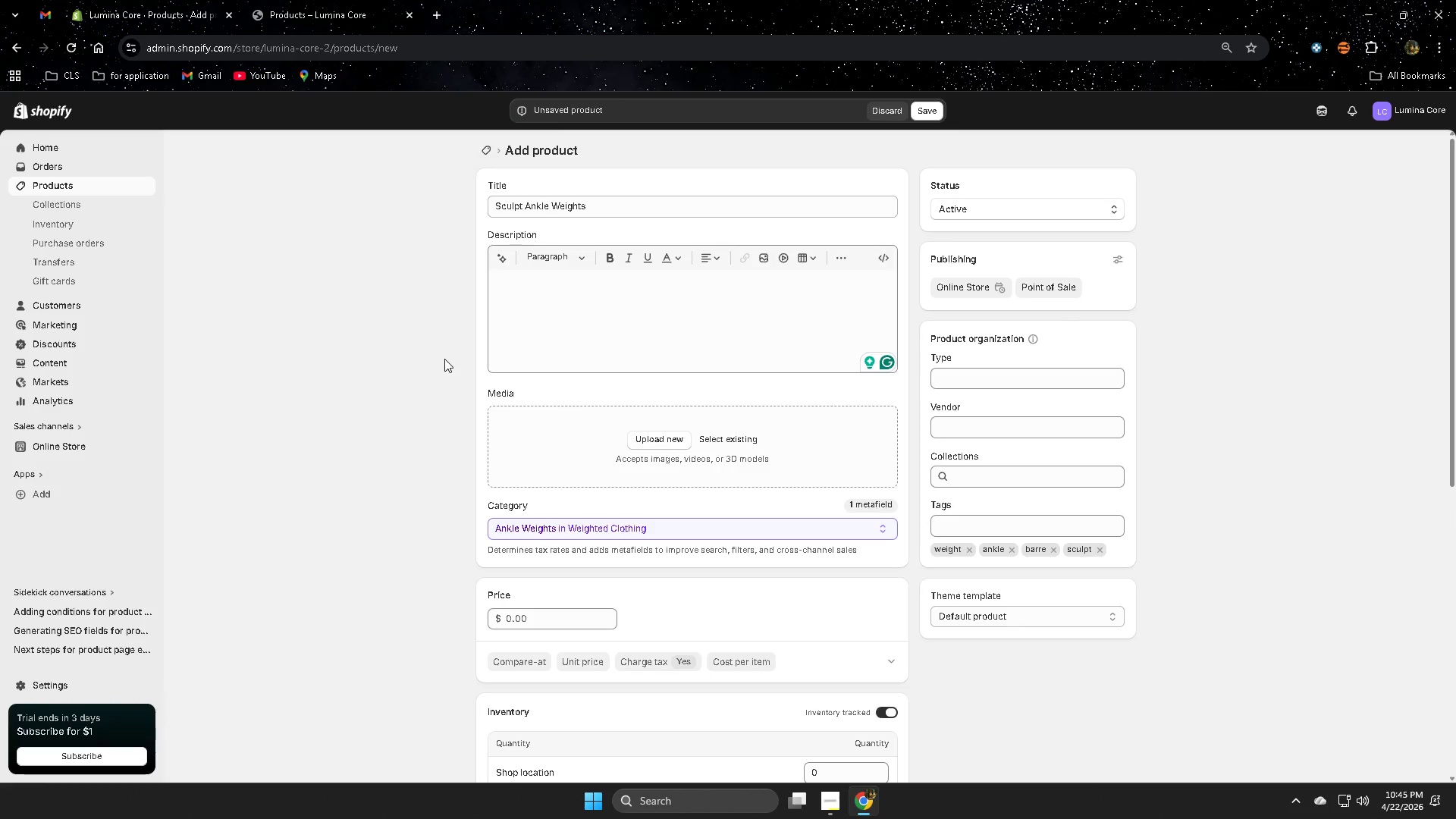 
left_click([444, 359])
 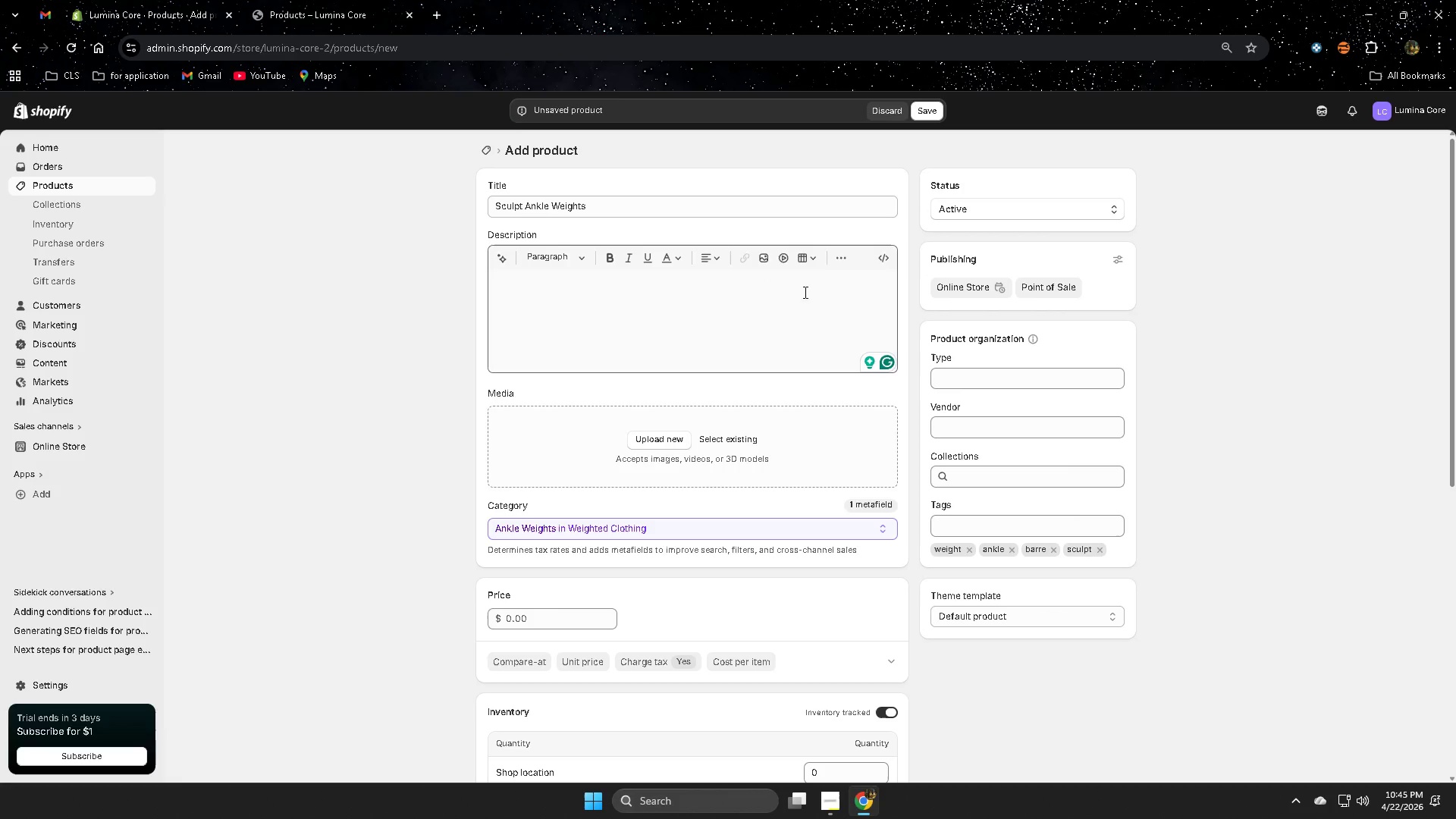 
left_click([659, 342])
 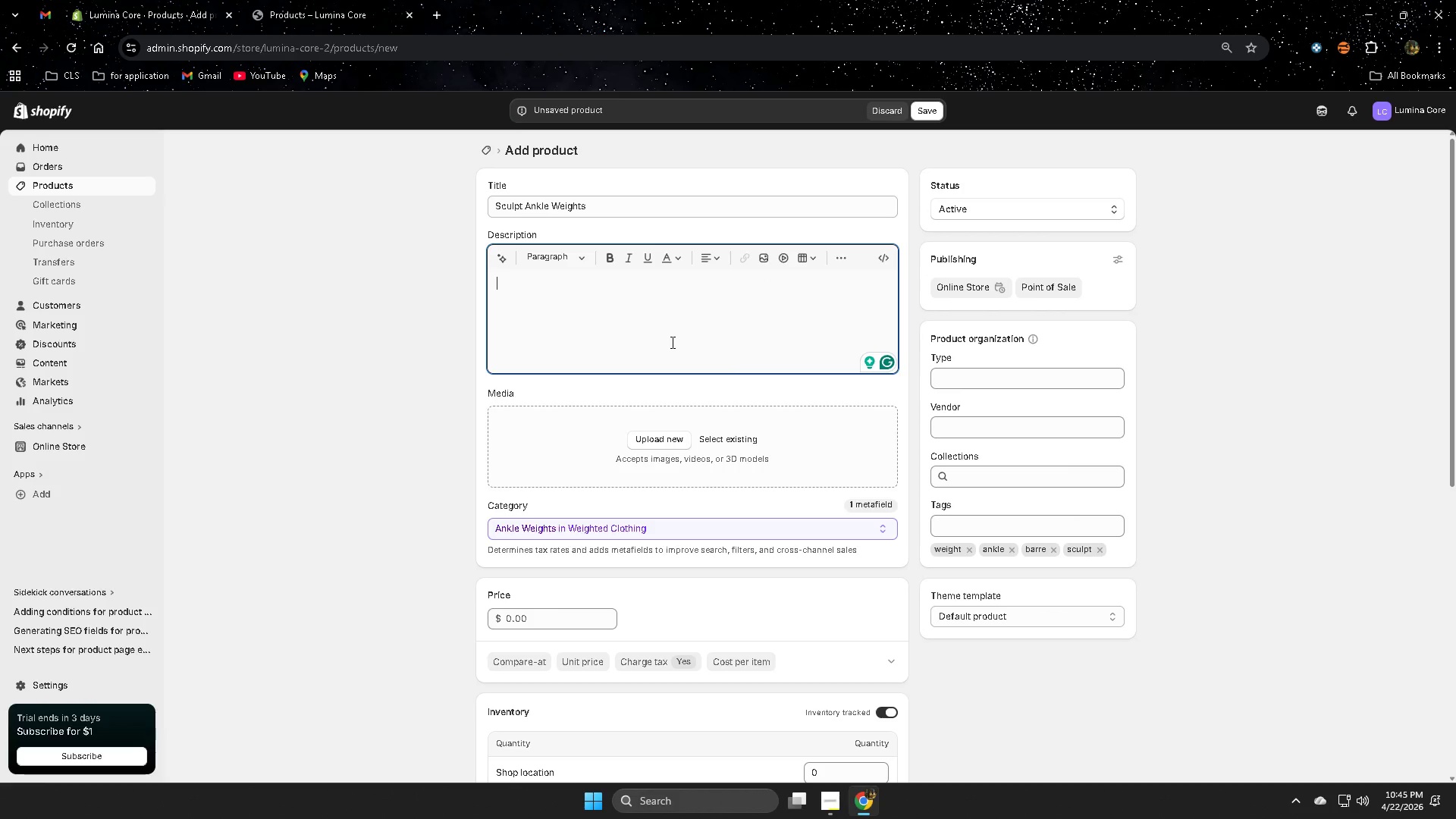 
left_click([506, 253])
 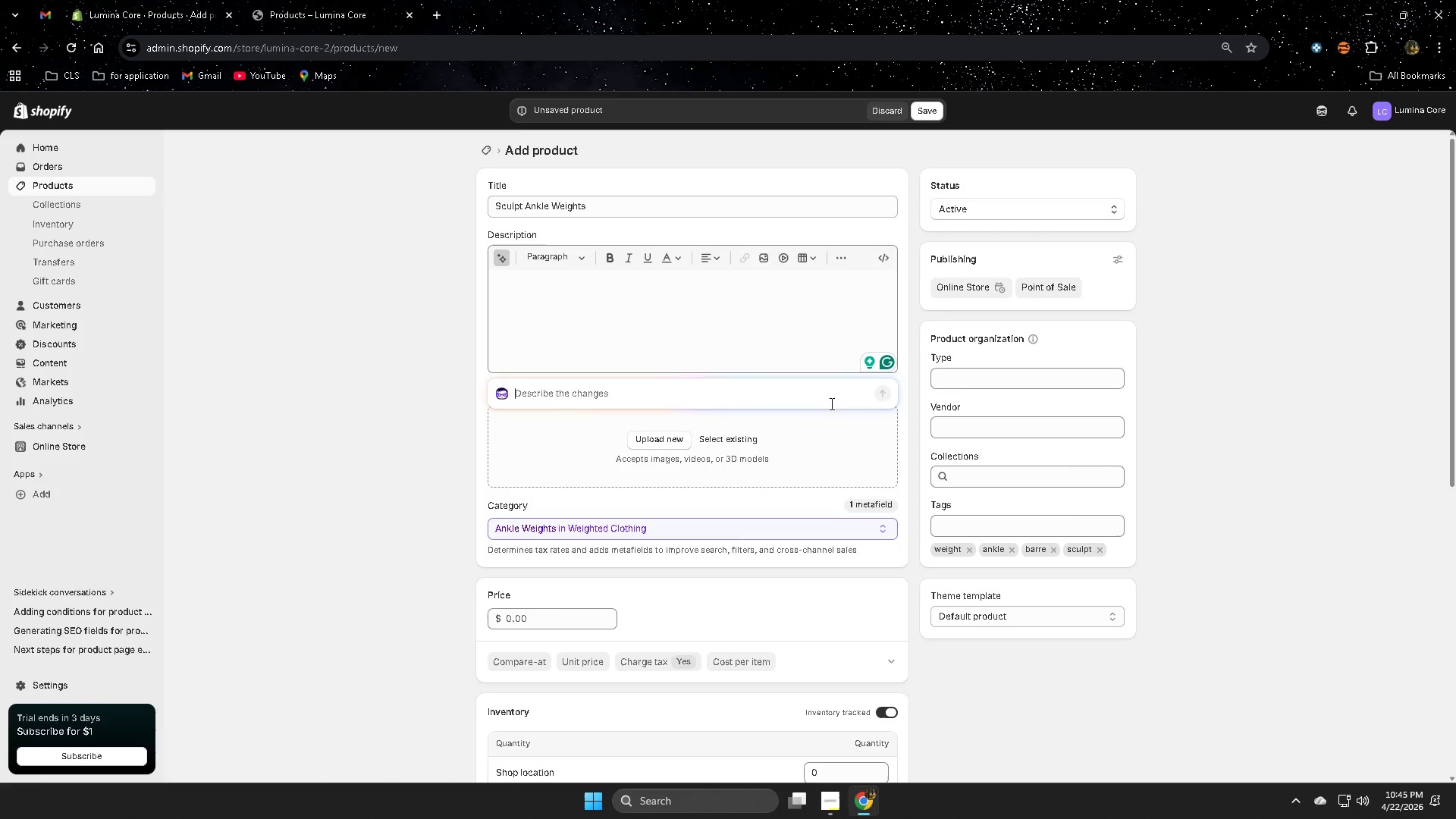 
left_click_drag(start_coordinate=[1268, 474], to_coordinate=[1250, 474])
 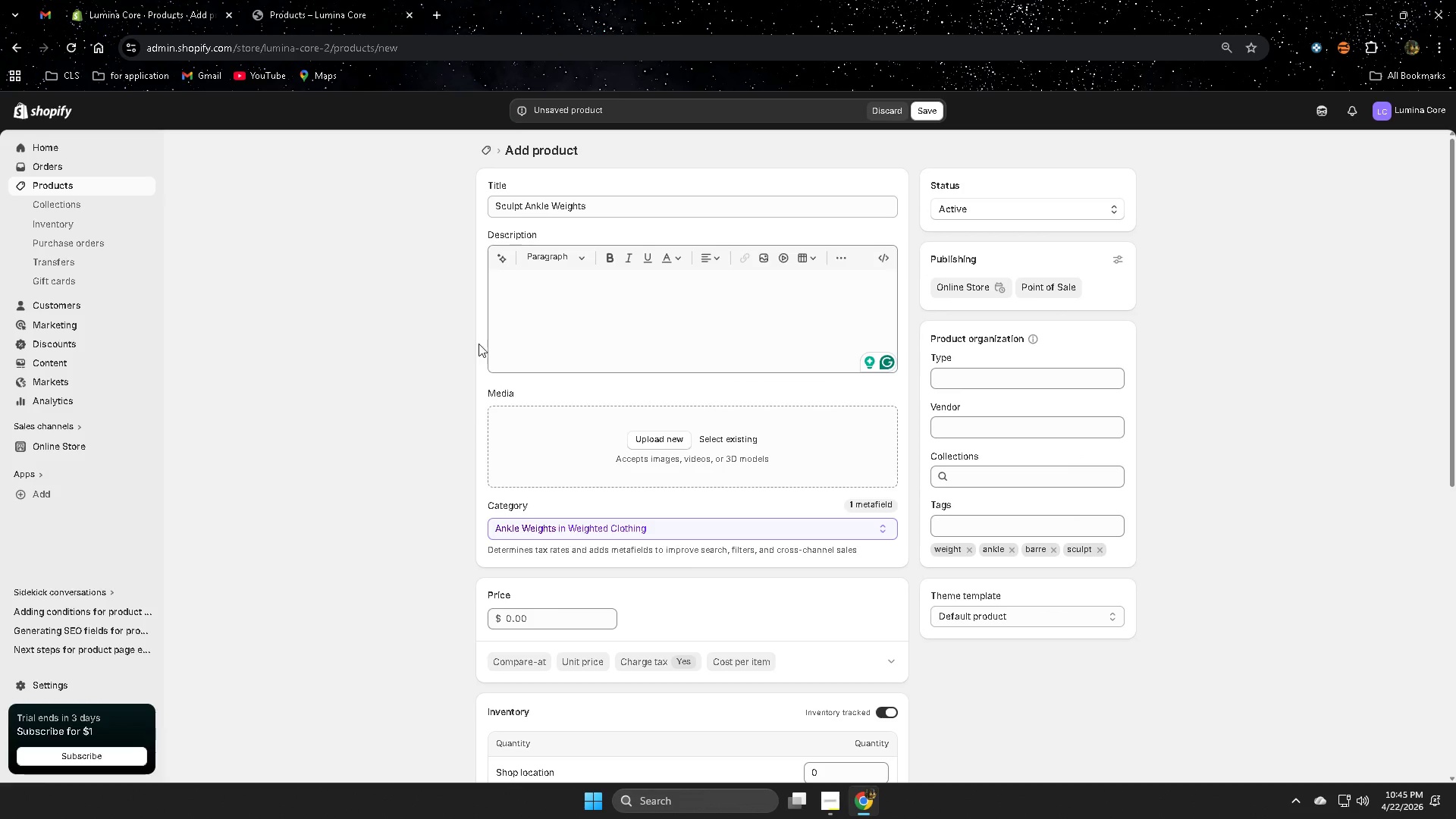 
wait(5.24)
 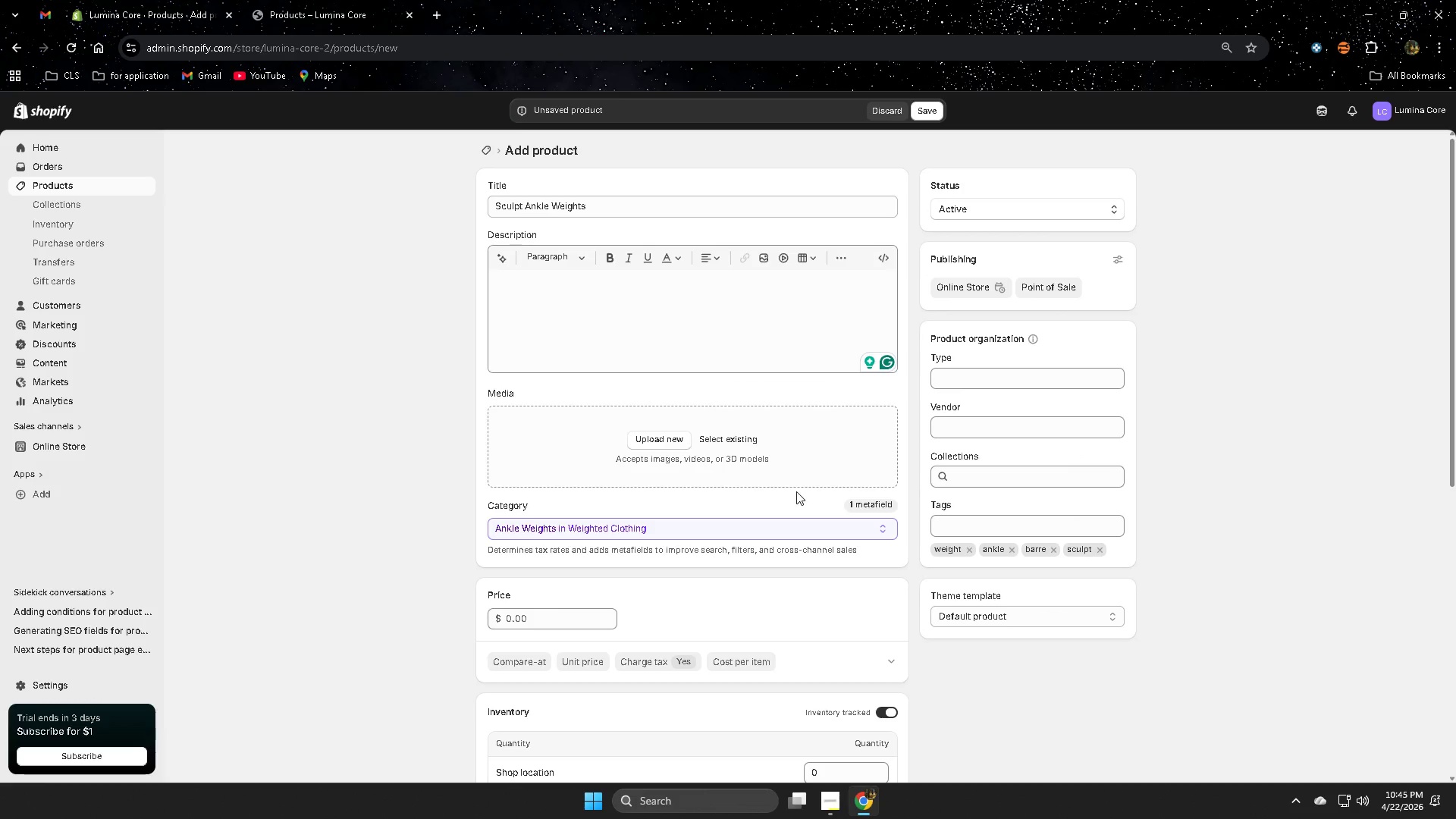 
left_click([833, 801])
 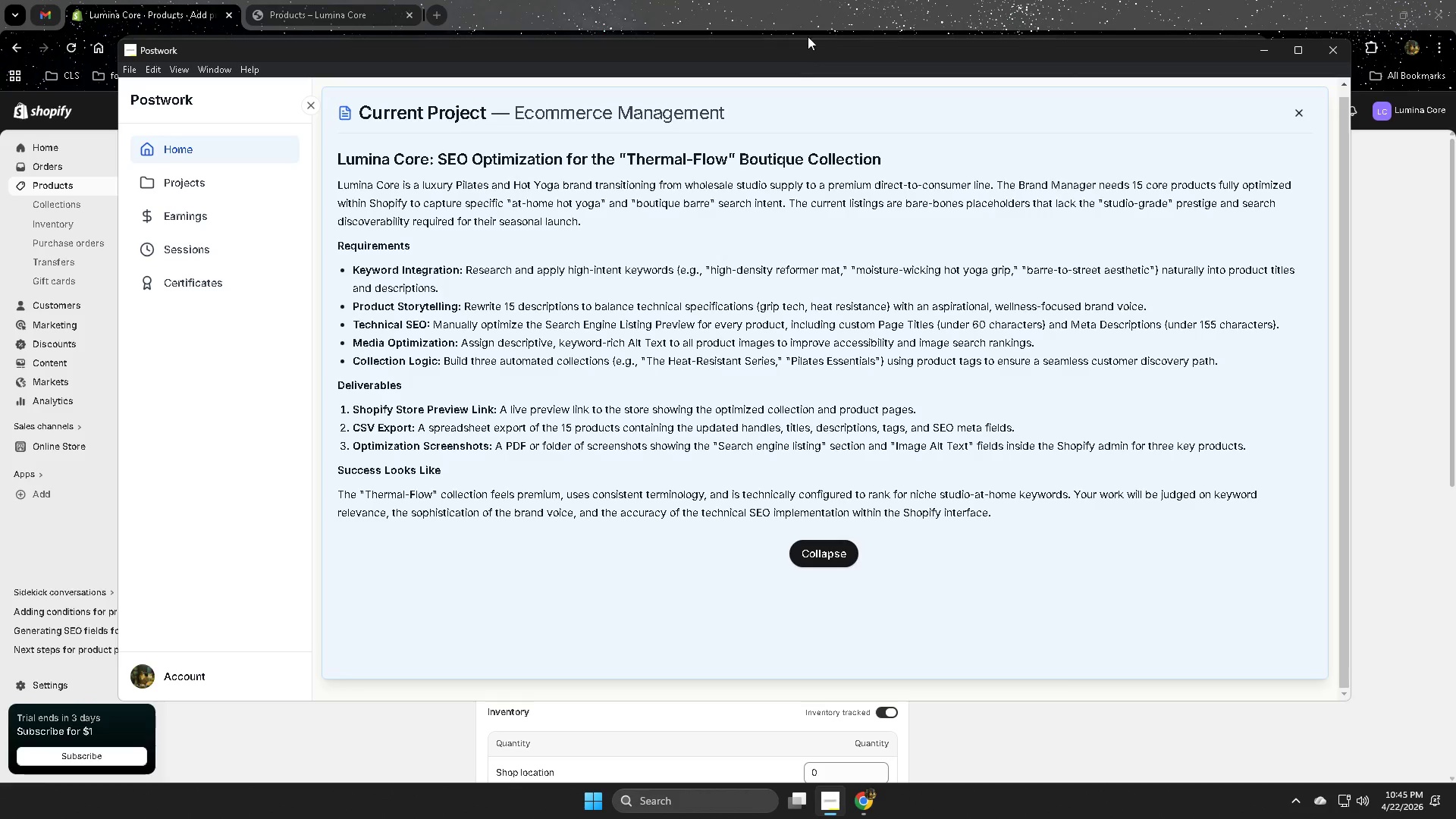 
left_click([827, 3])
 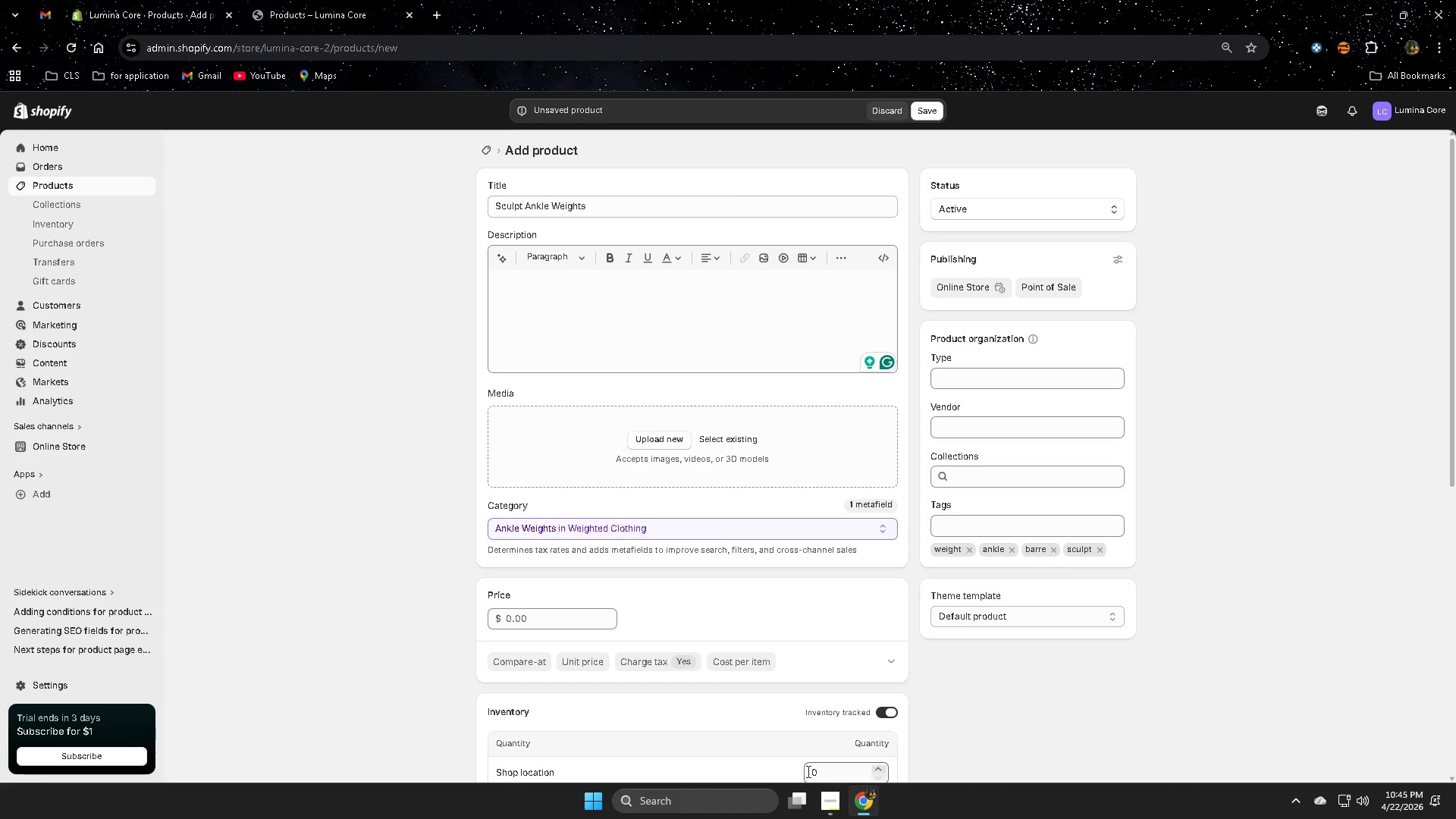 
left_click([838, 810])